 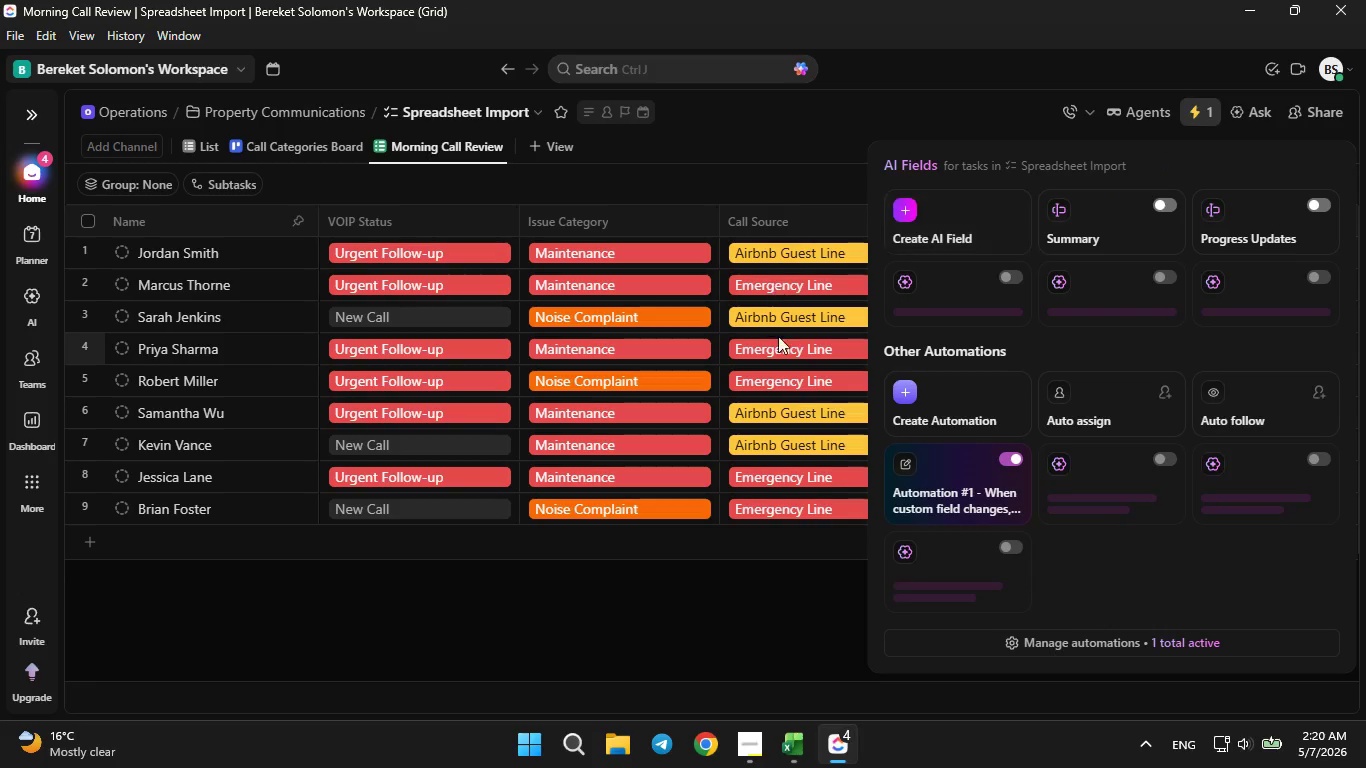 
scroll: coordinate [367, 373], scroll_direction: down, amount: 9.0
 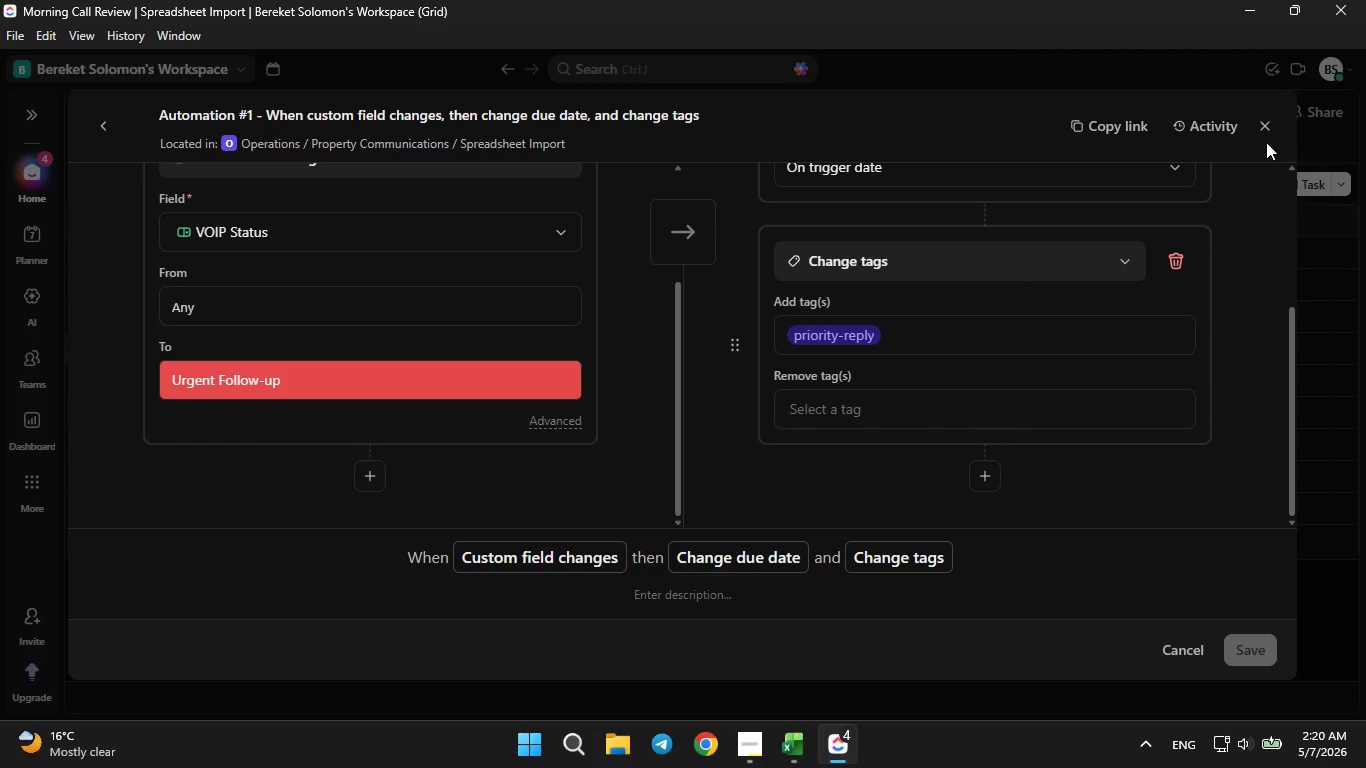 
left_click([1265, 132])
 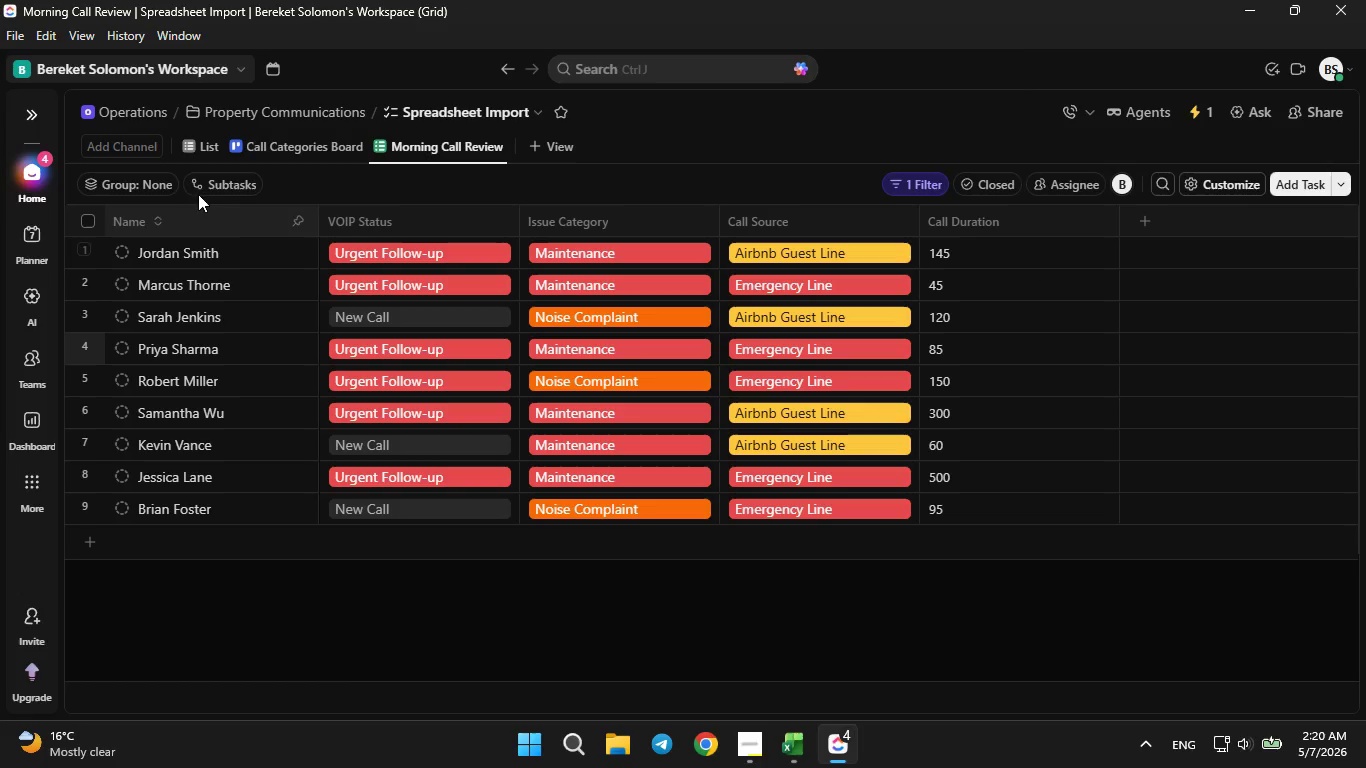 
left_click([193, 138])
 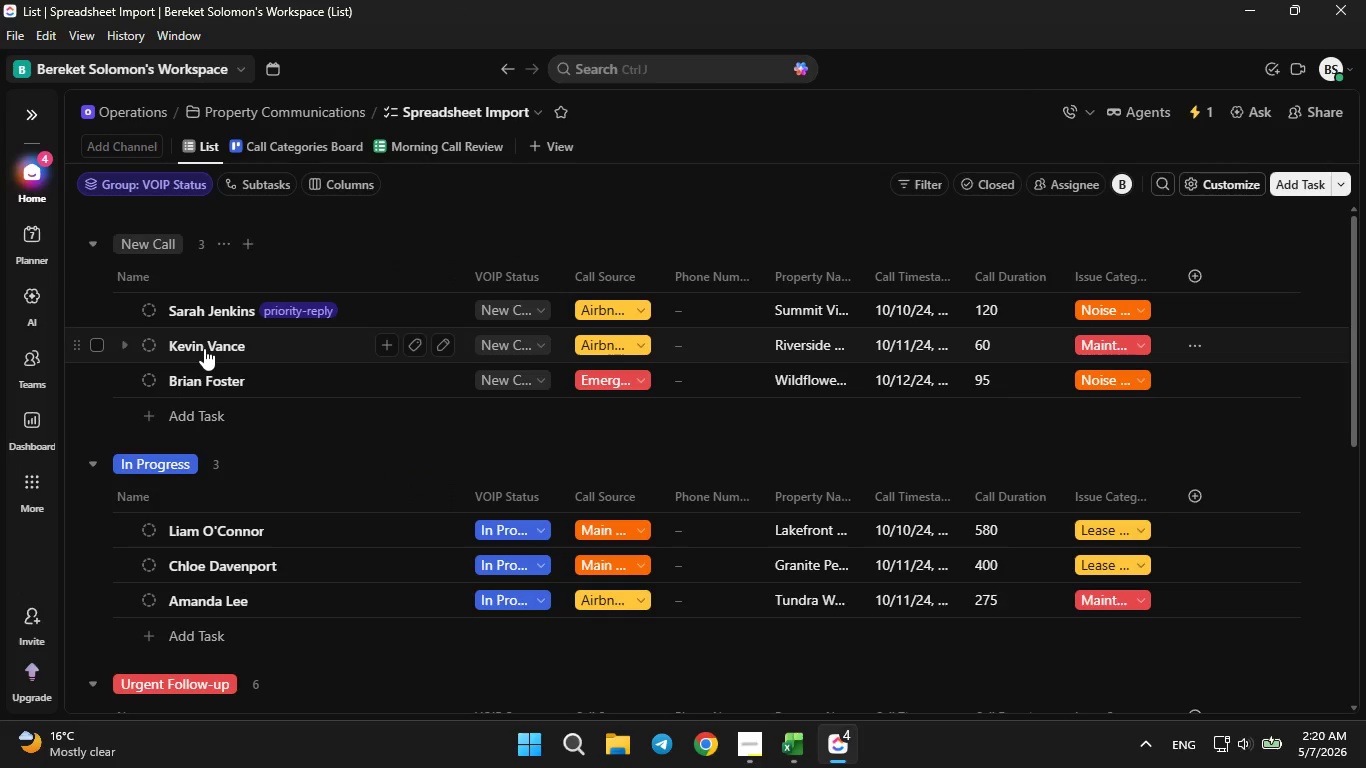 
left_click([204, 348])
 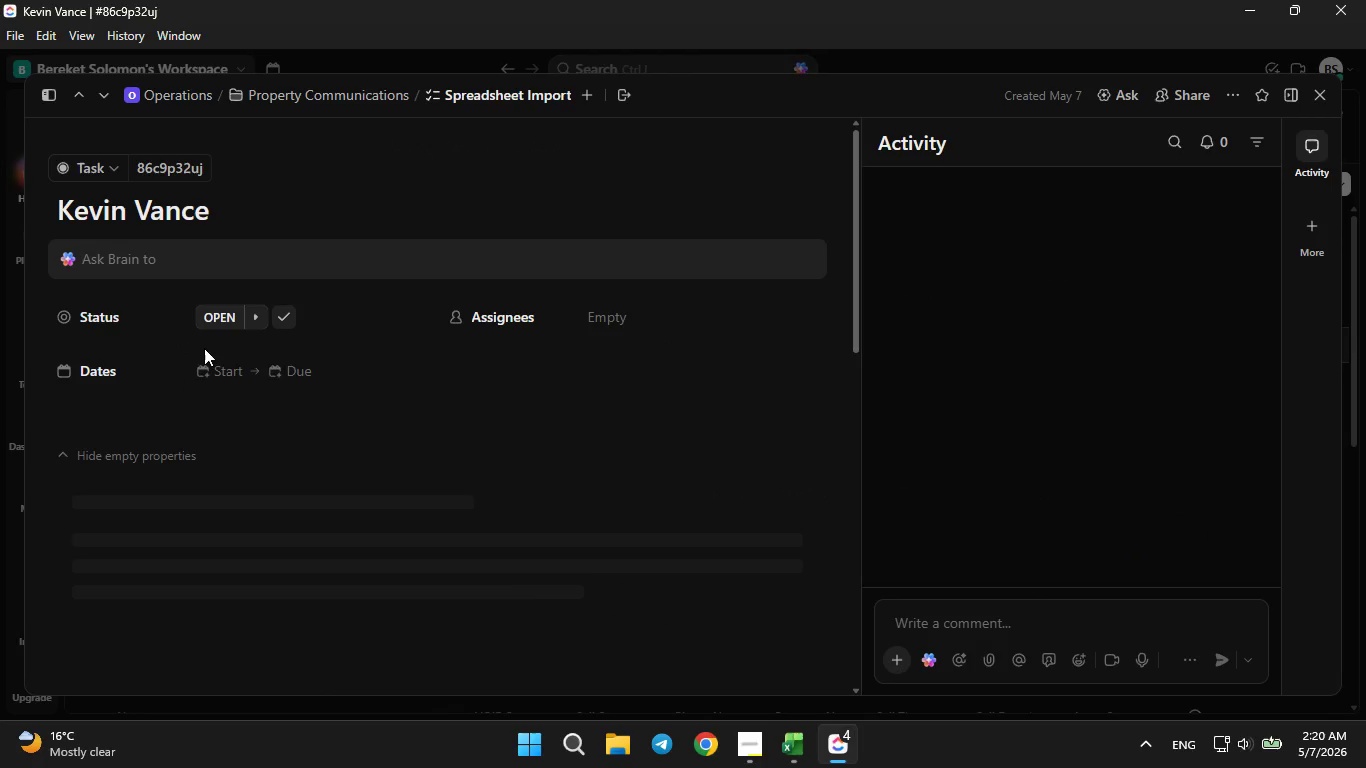 
scroll: coordinate [204, 348], scroll_direction: down, amount: 5.0
 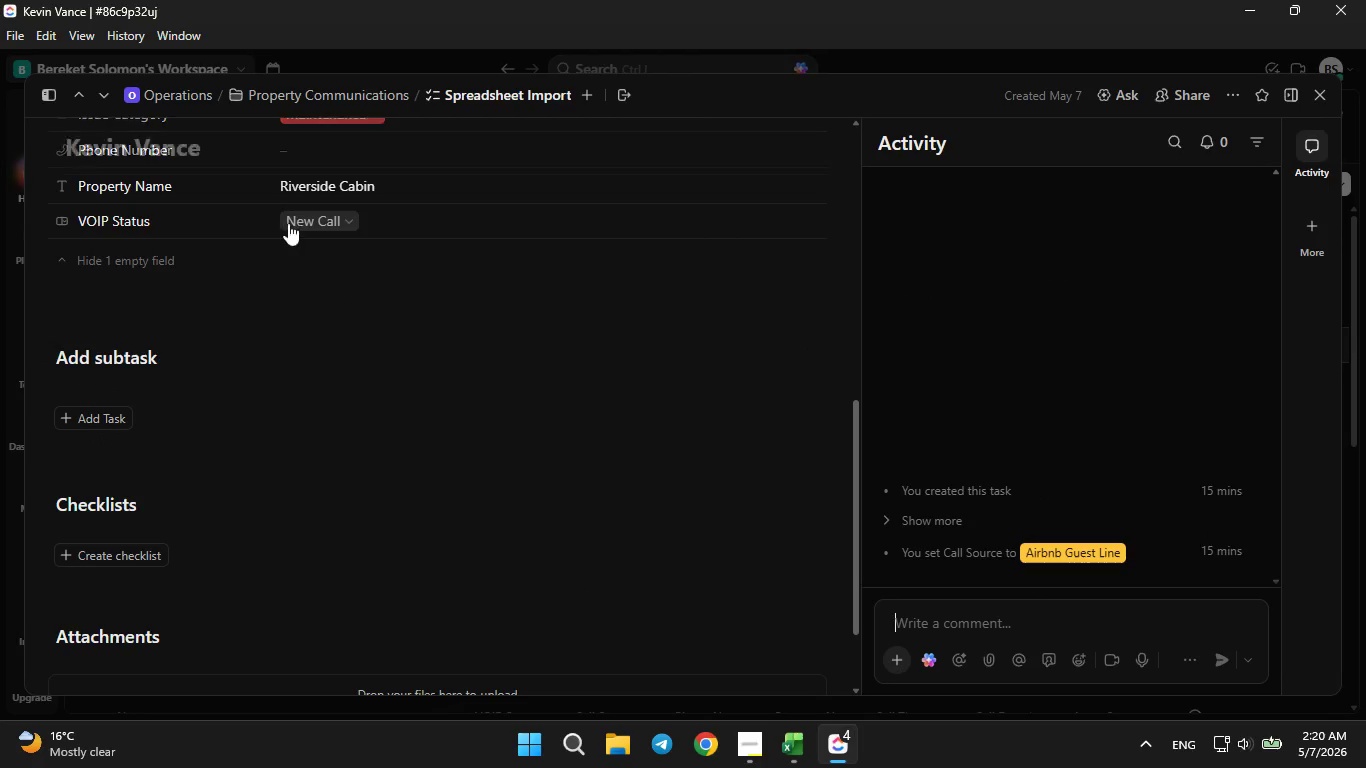 
left_click([299, 216])
 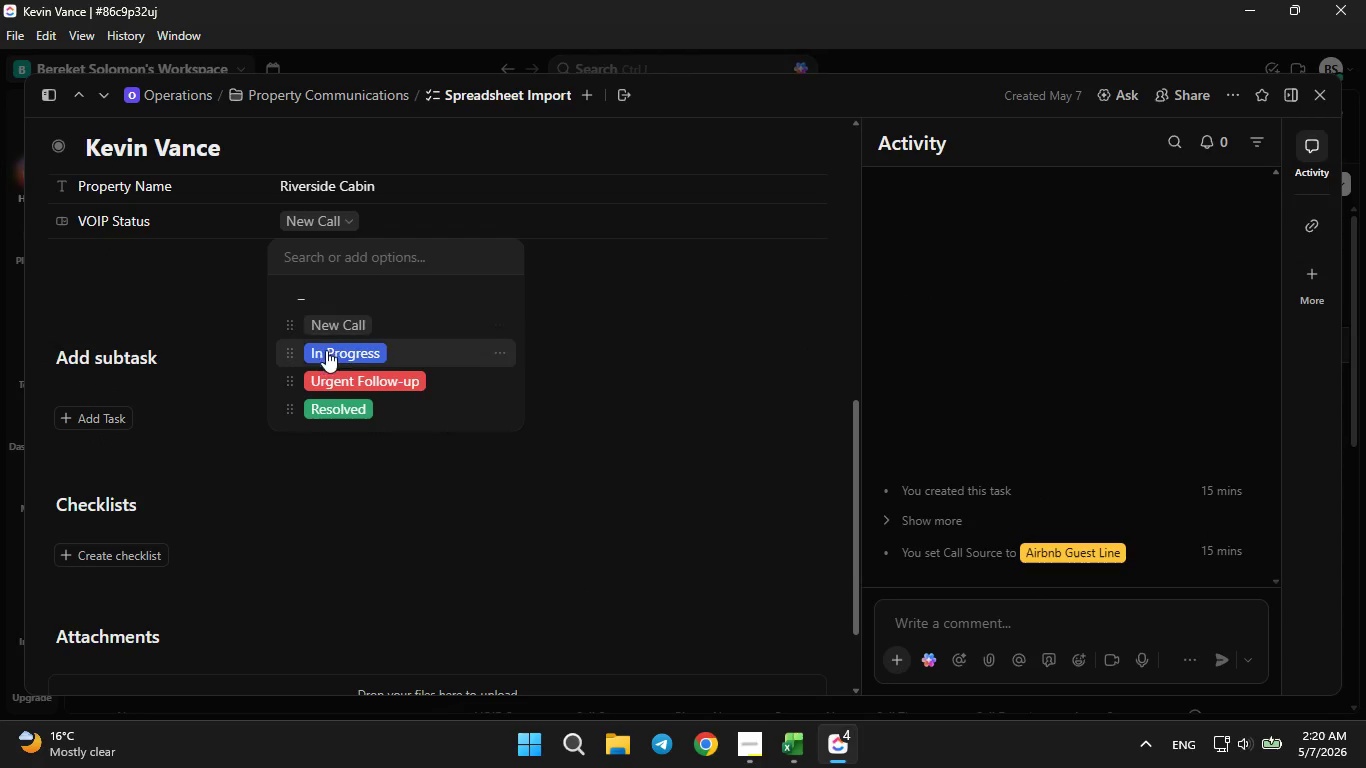 
left_click([333, 374])
 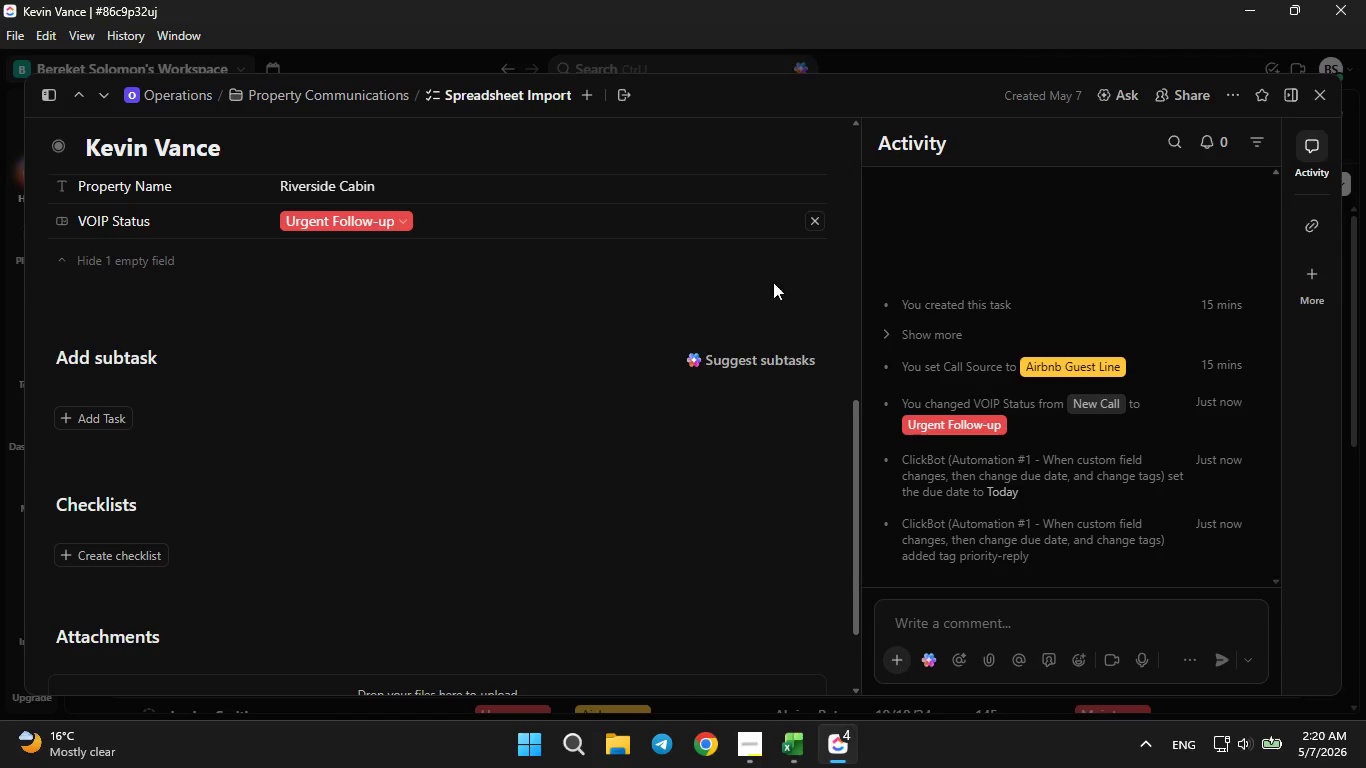 
wait(6.62)
 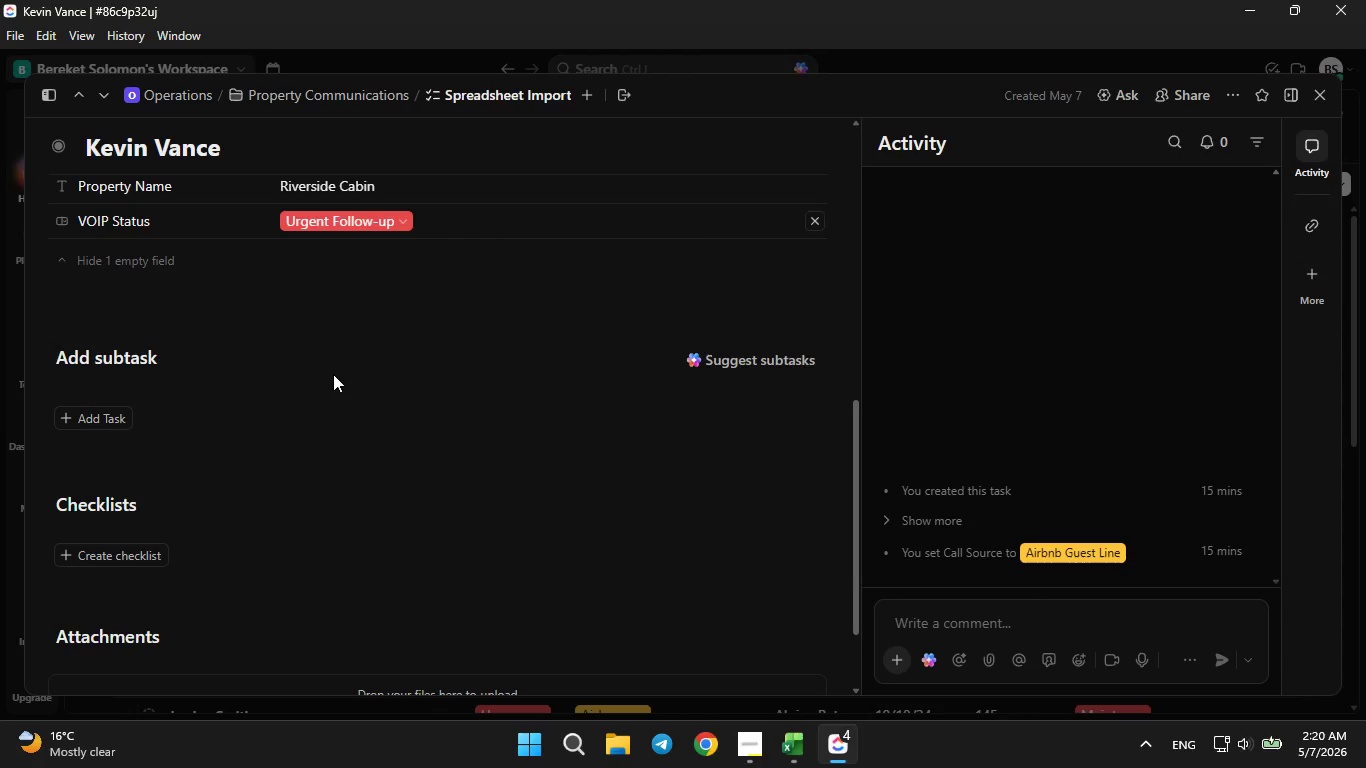 
left_click([1314, 106])
 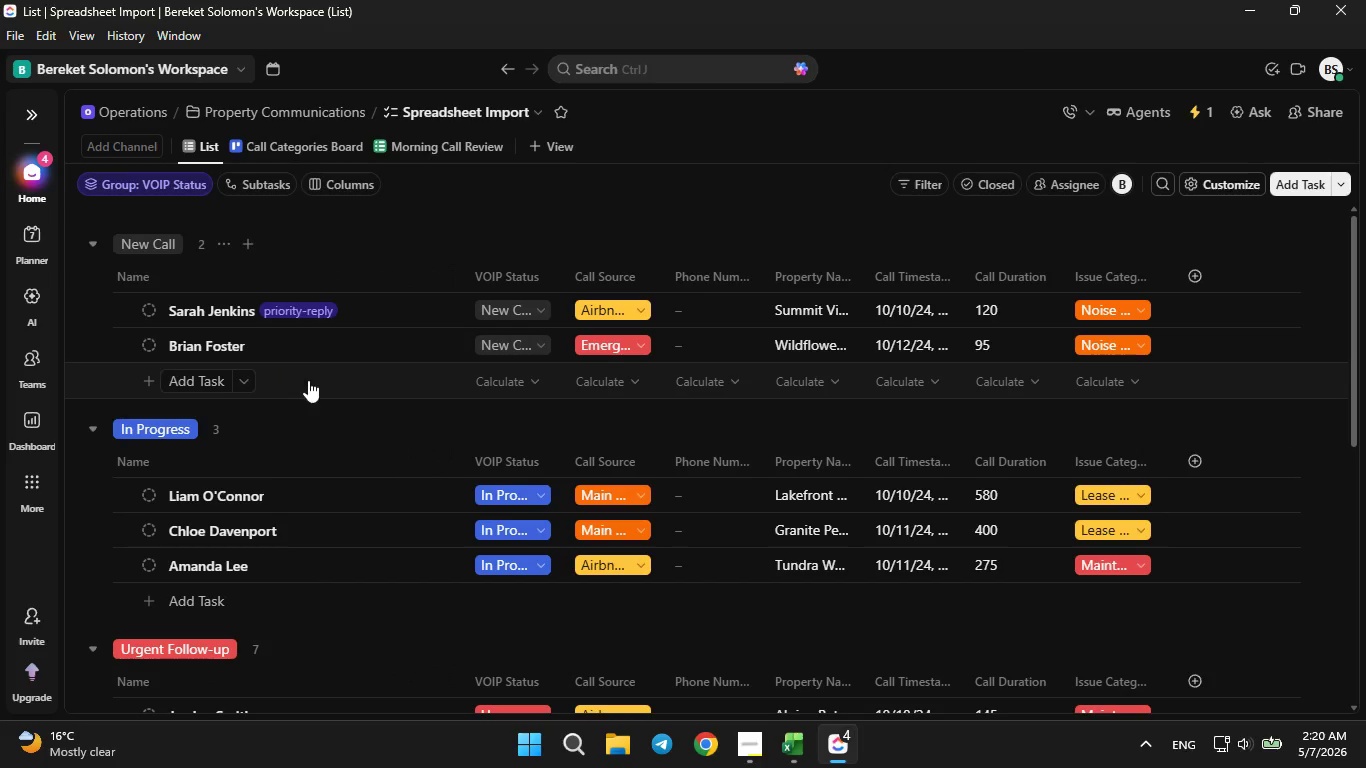 
scroll: coordinate [298, 345], scroll_direction: down, amount: 4.0
 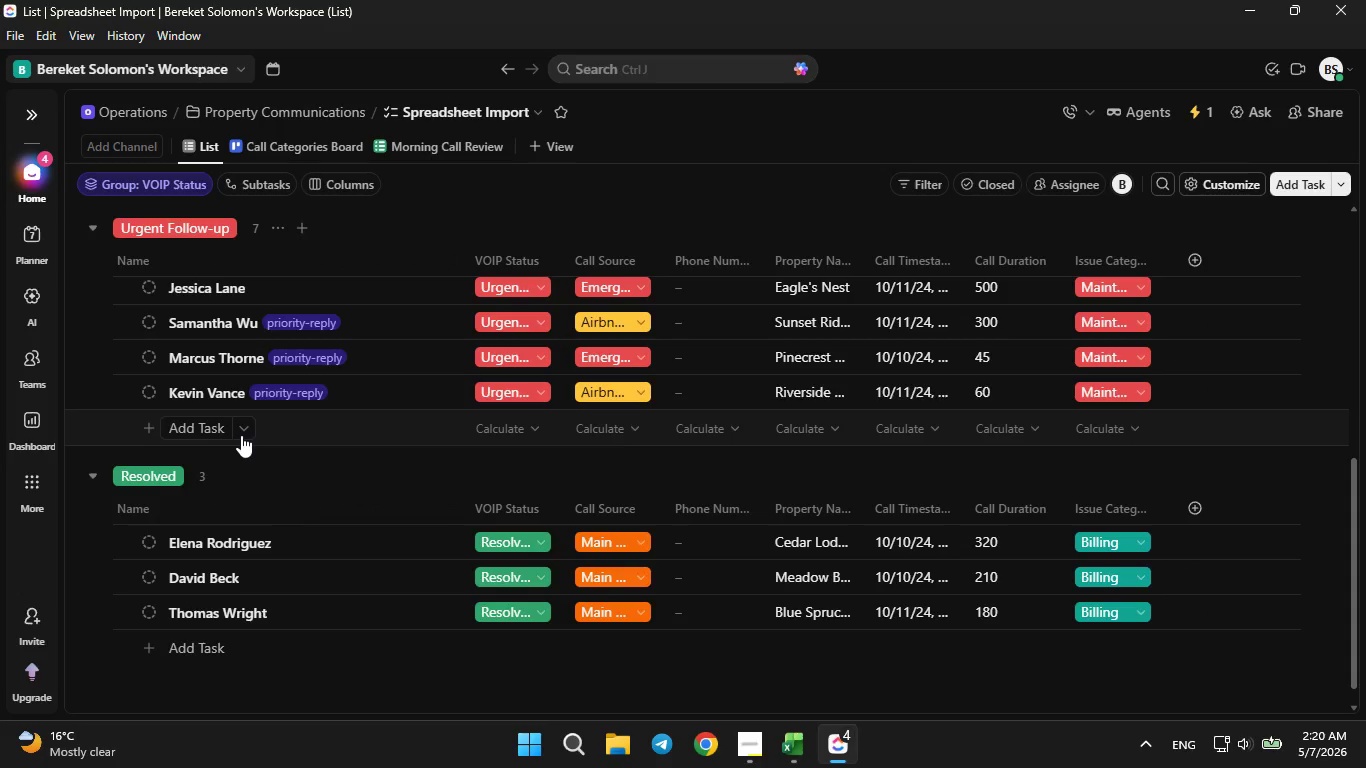 
wait(6.61)
 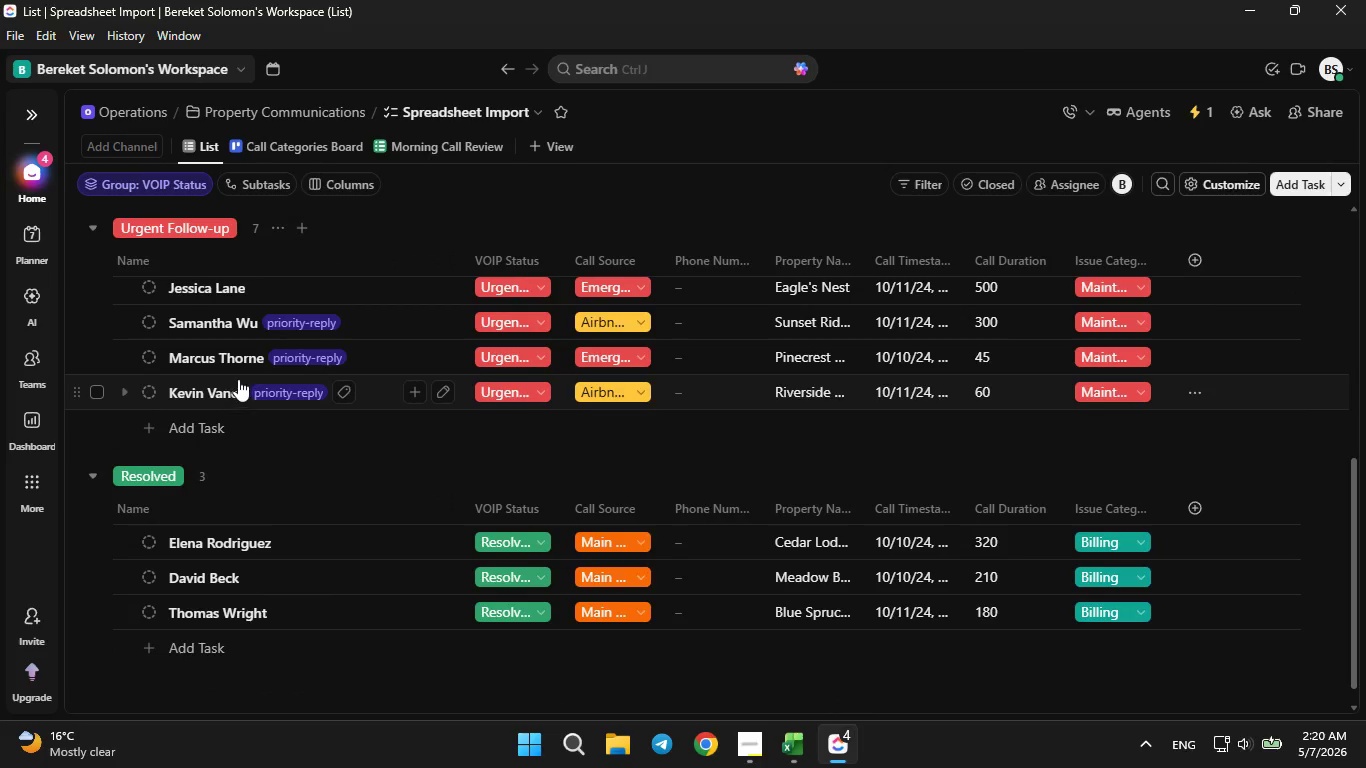 
scroll: coordinate [241, 435], scroll_direction: down, amount: 2.0
 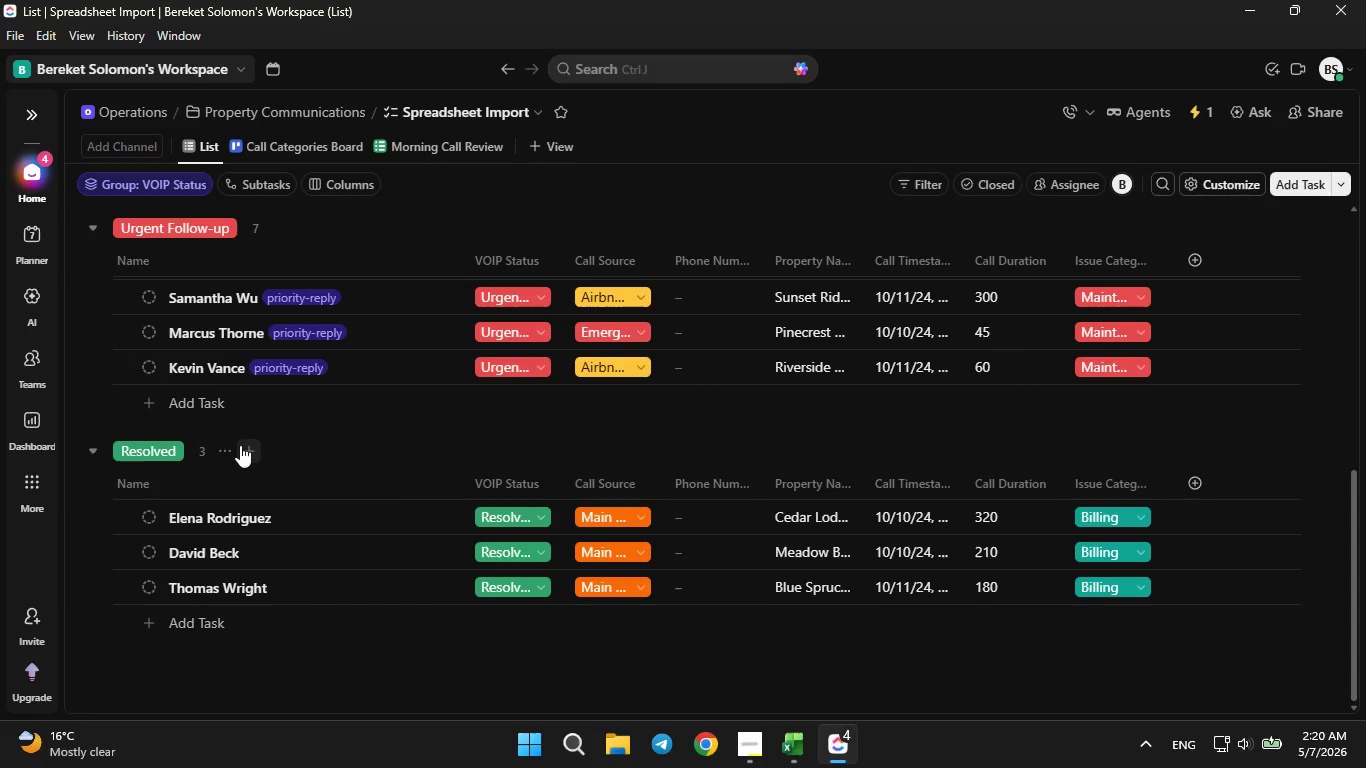 
scroll: coordinate [240, 446], scroll_direction: up, amount: 10.0
 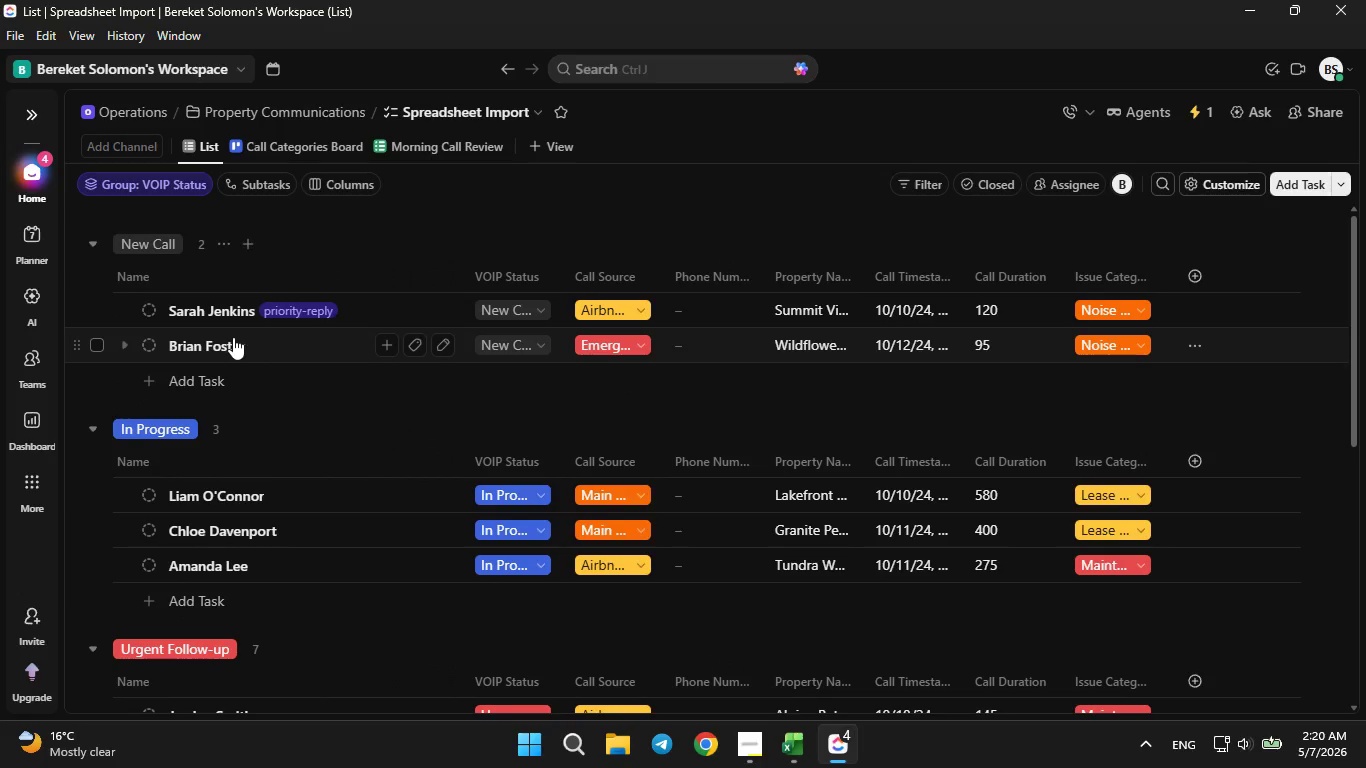 
left_click([233, 337])
 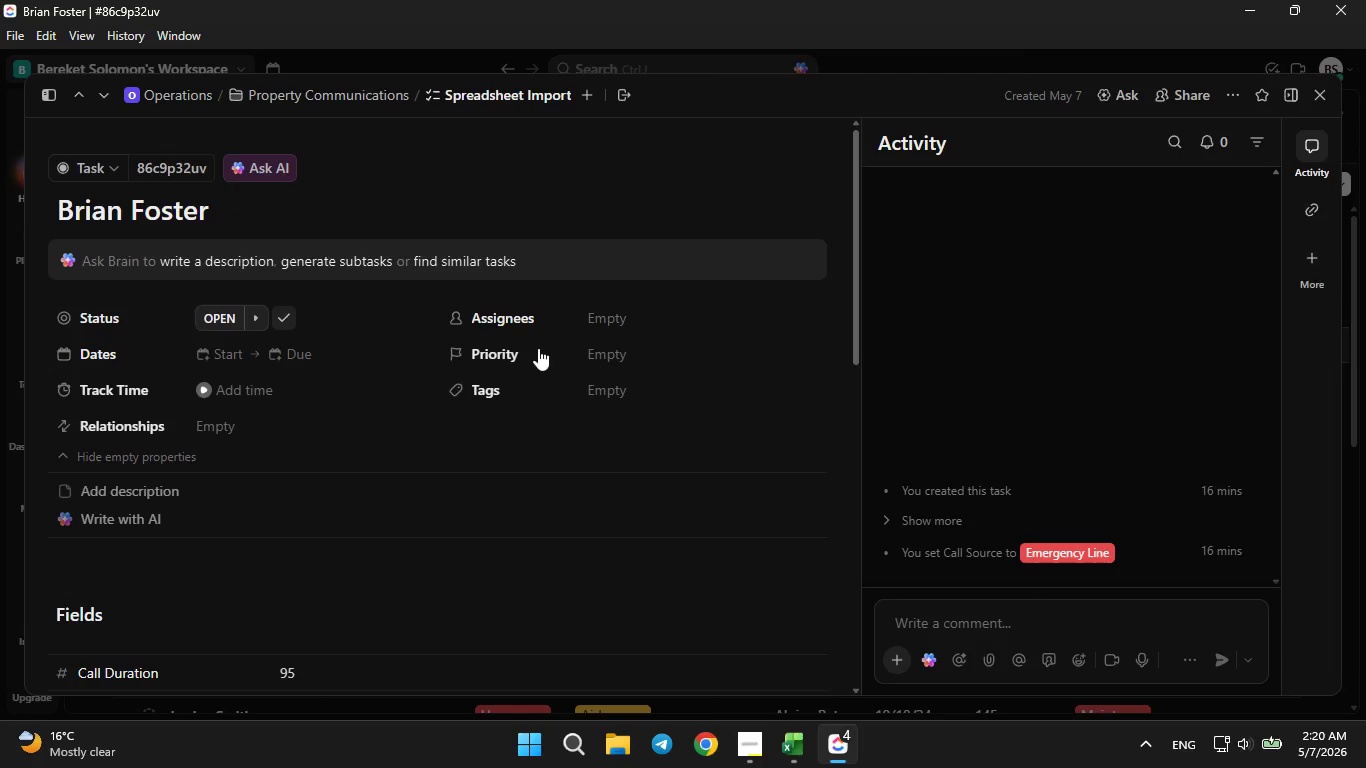 
scroll: coordinate [535, 426], scroll_direction: down, amount: 9.0
 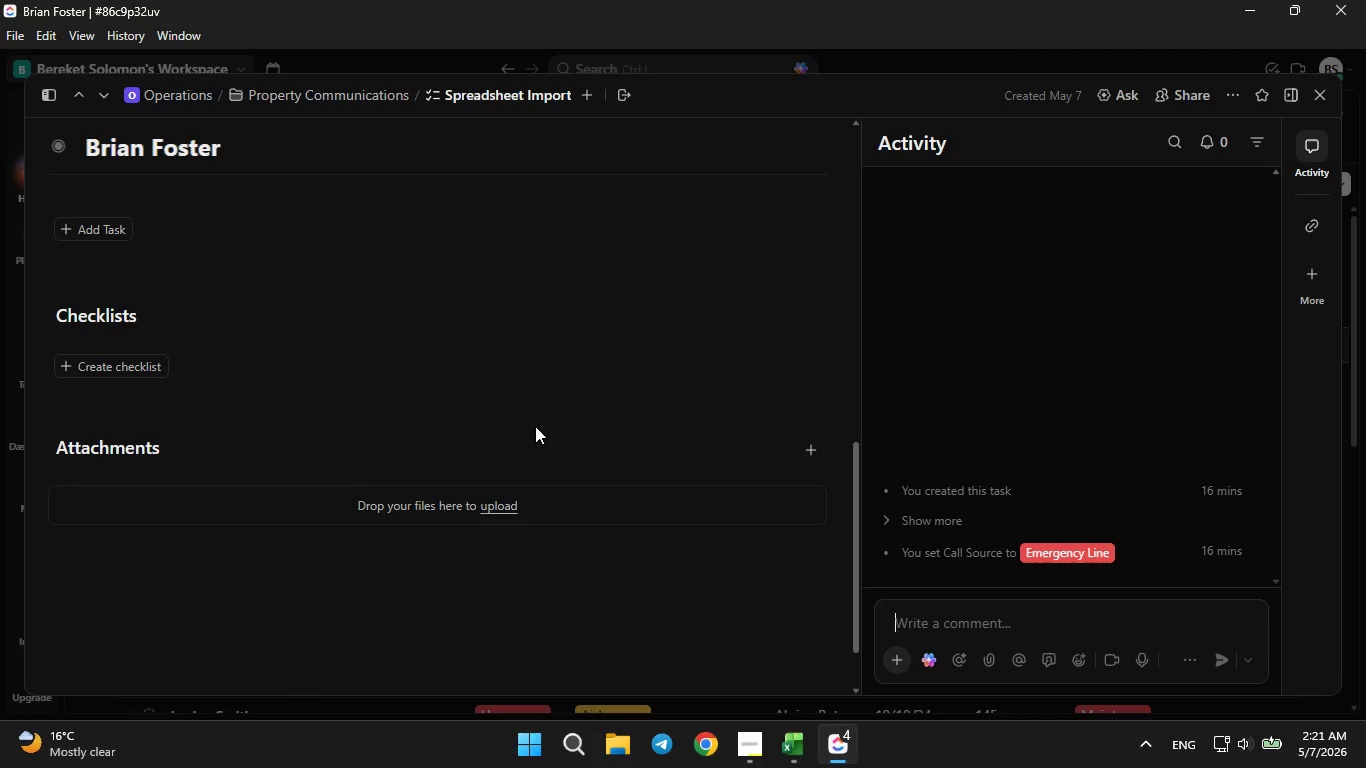 
scroll: coordinate [535, 426], scroll_direction: up, amount: 8.0
 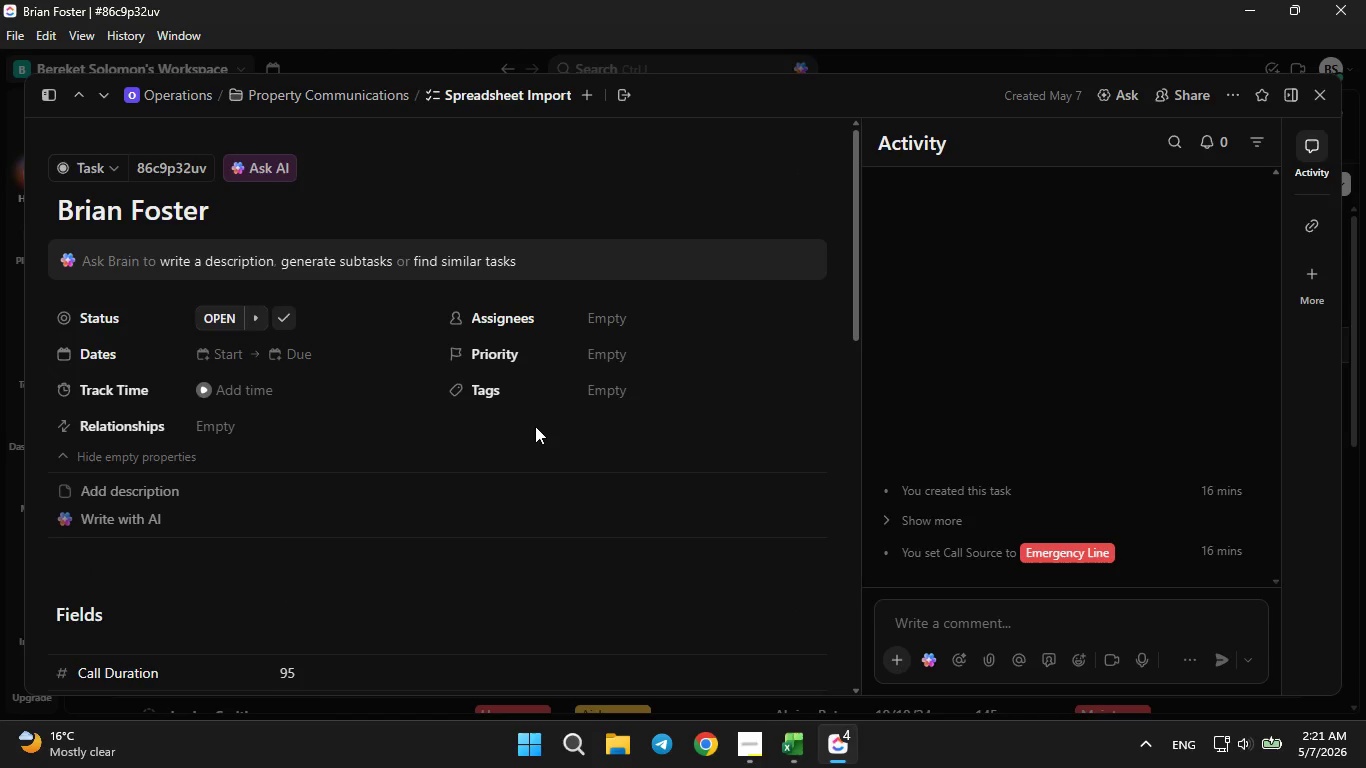 
scroll: coordinate [535, 426], scroll_direction: down, amount: 8.0
 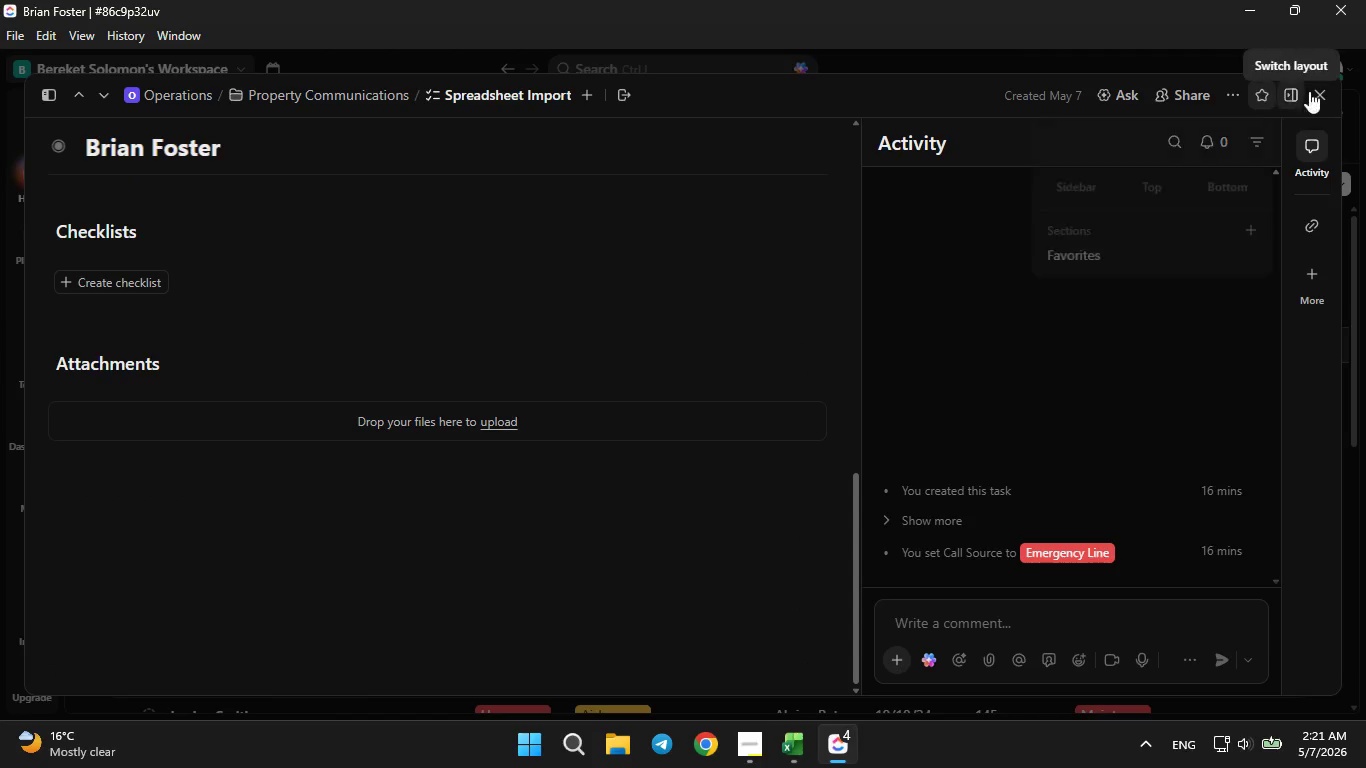 
left_click([1310, 90])
 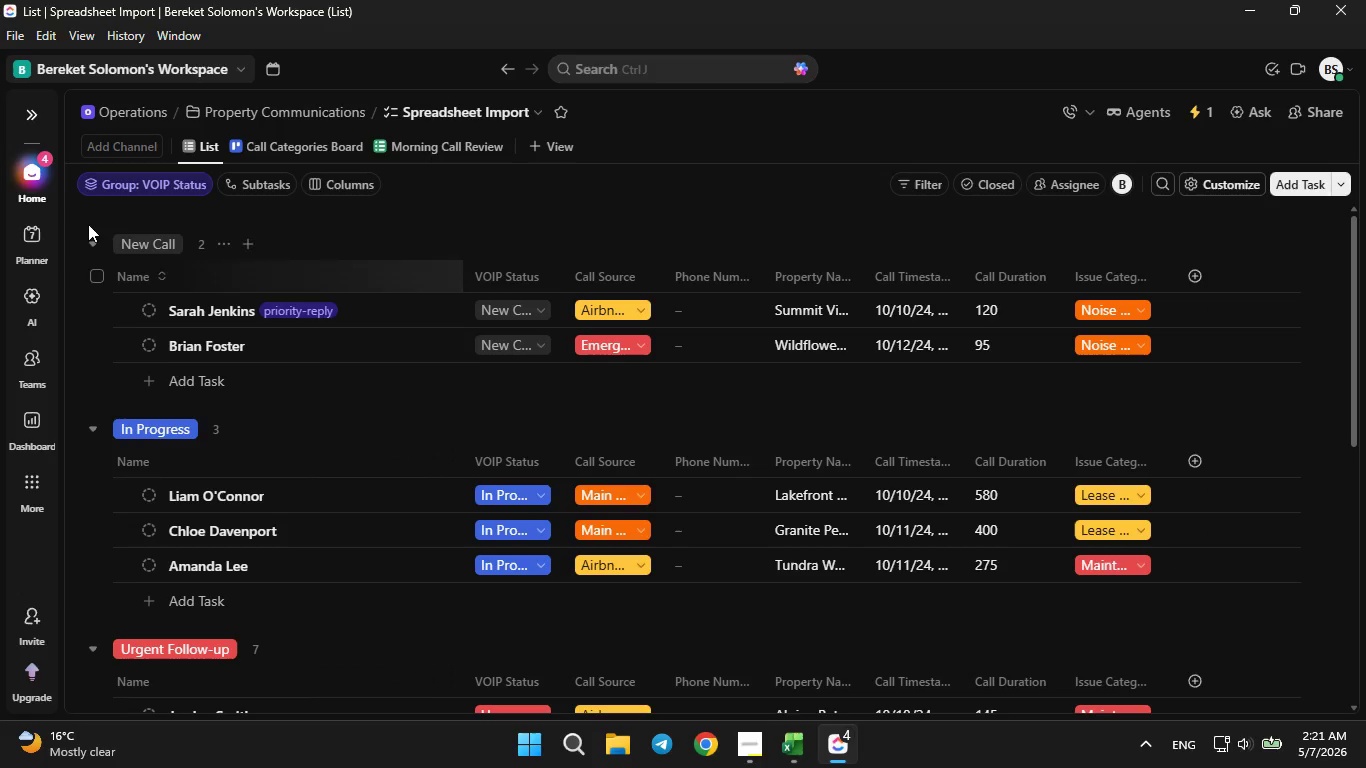 
left_click([39, 126])
 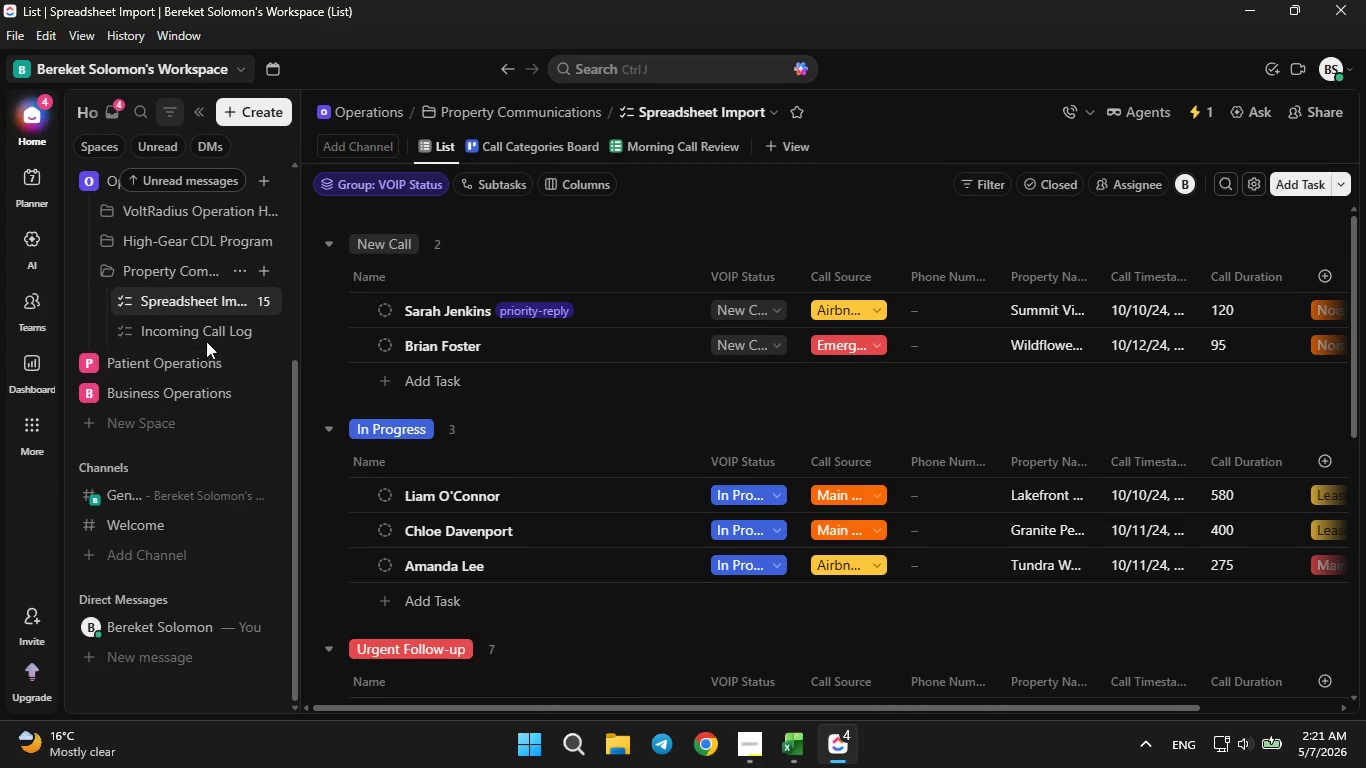 
left_click([242, 302])
 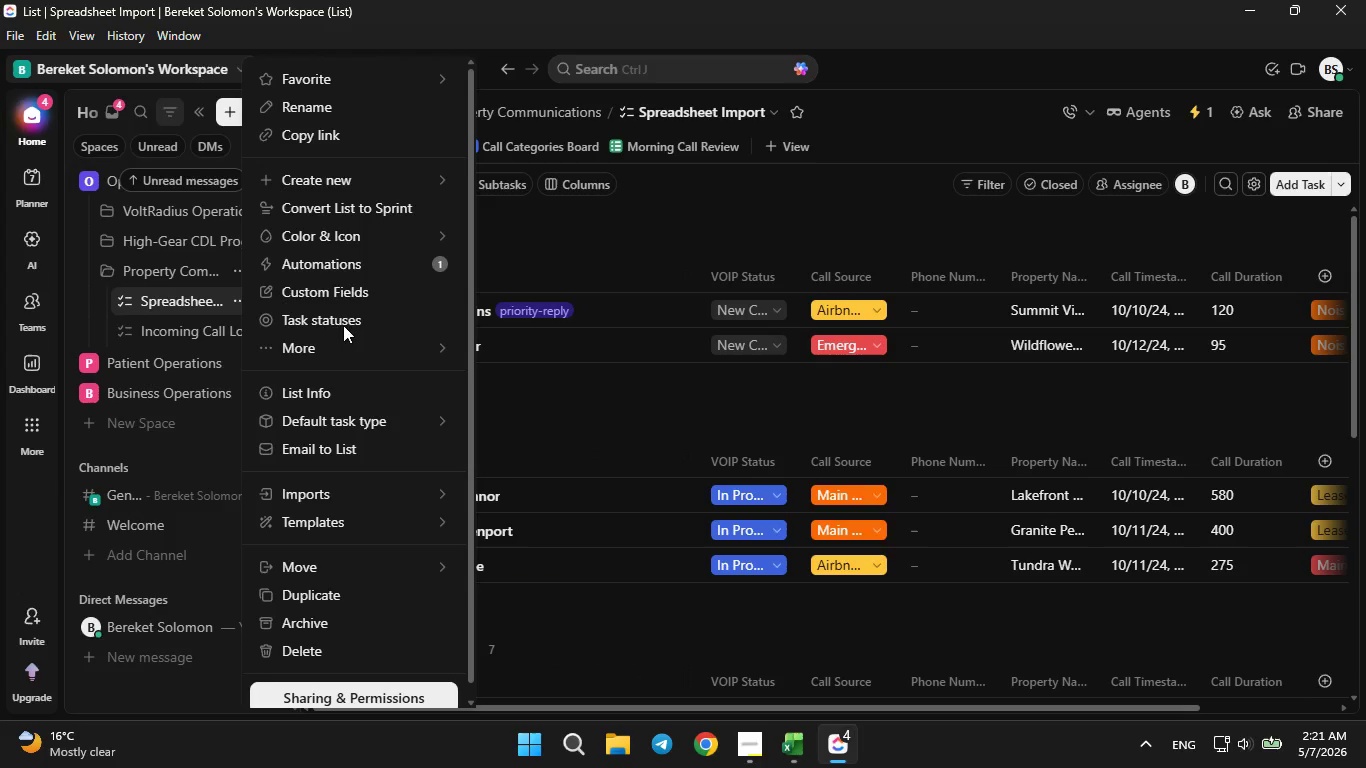 
left_click([333, 297])
 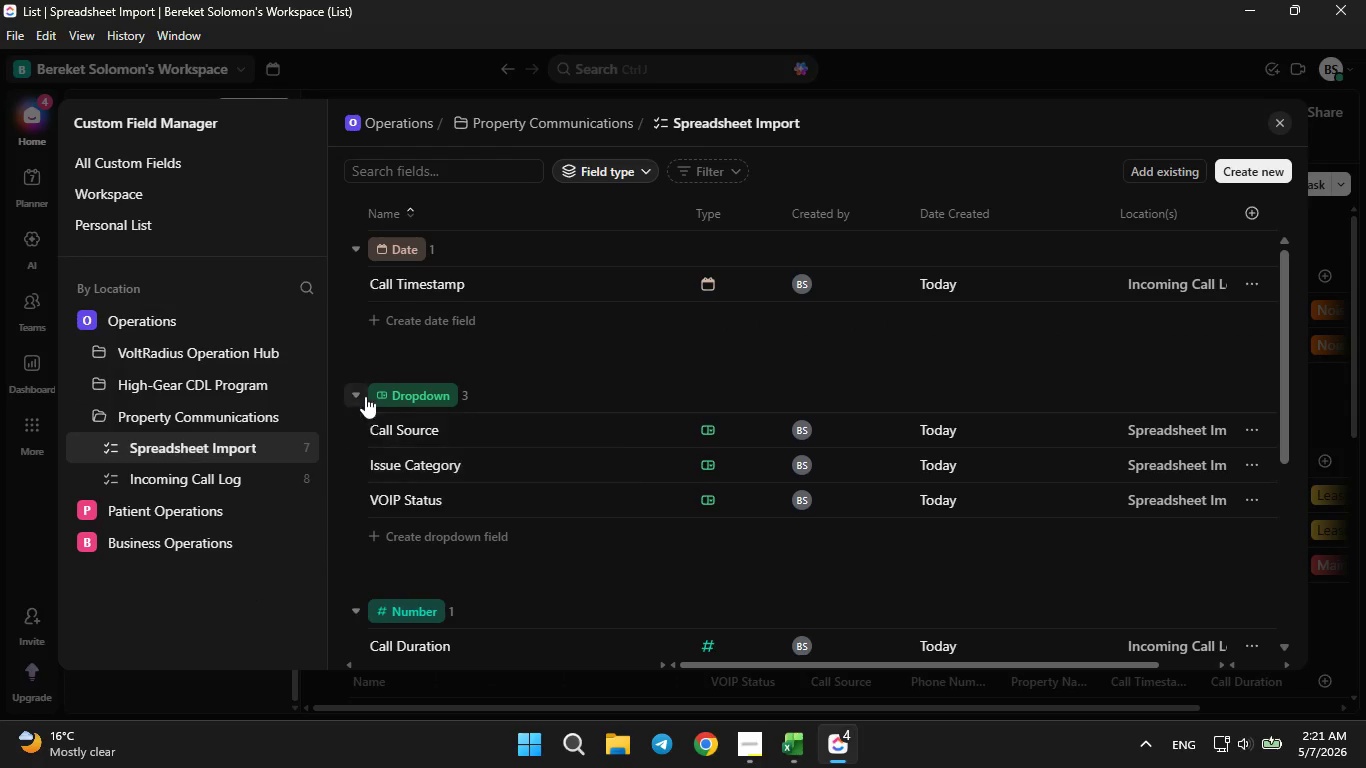 
left_click([459, 283])
 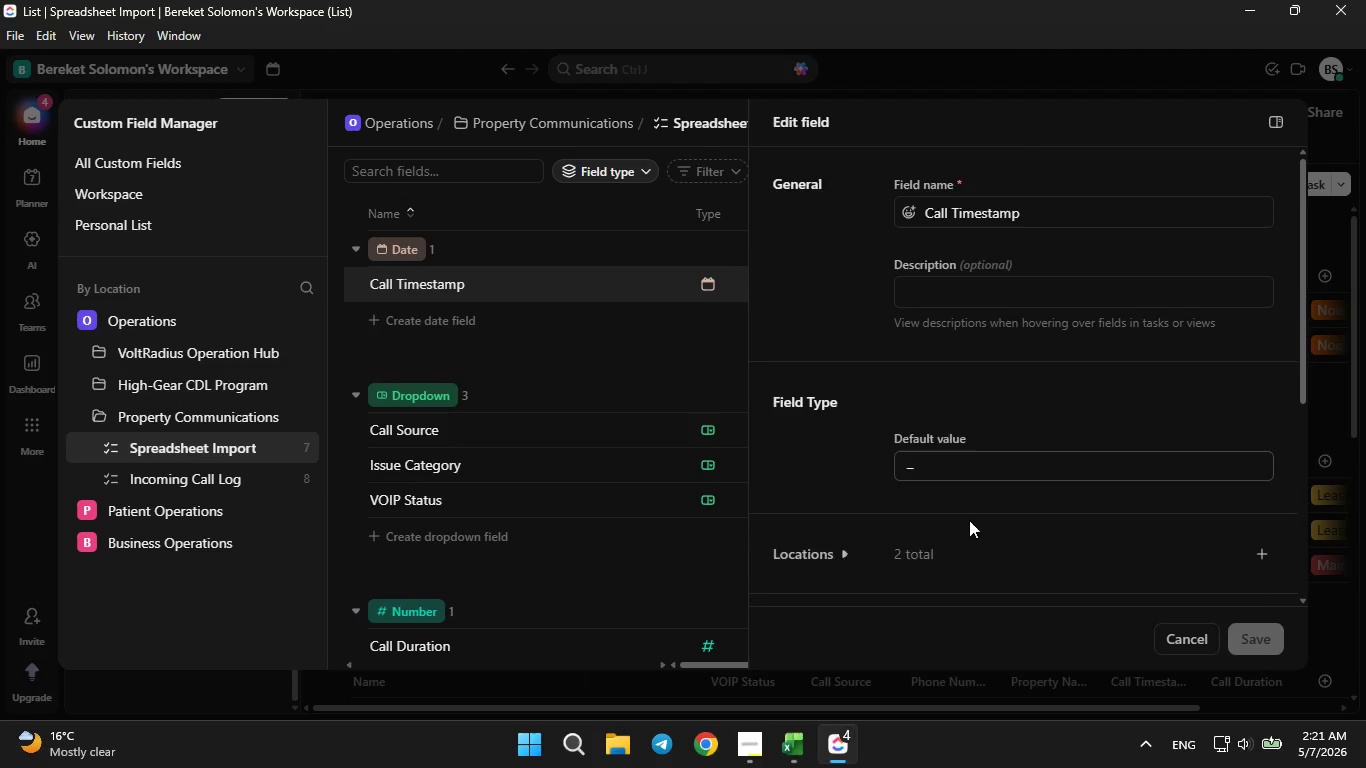 
scroll: coordinate [1056, 514], scroll_direction: down, amount: 8.0
 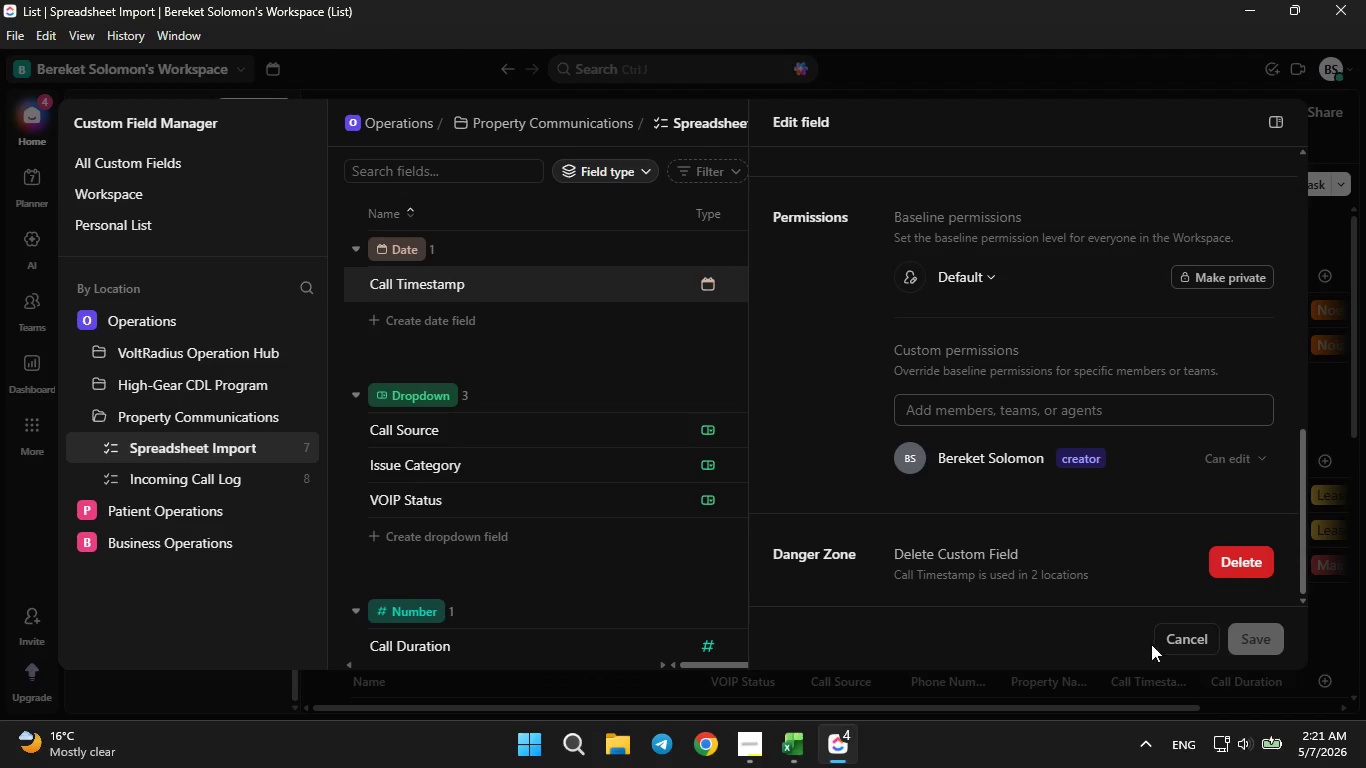 
left_click([1174, 633])
 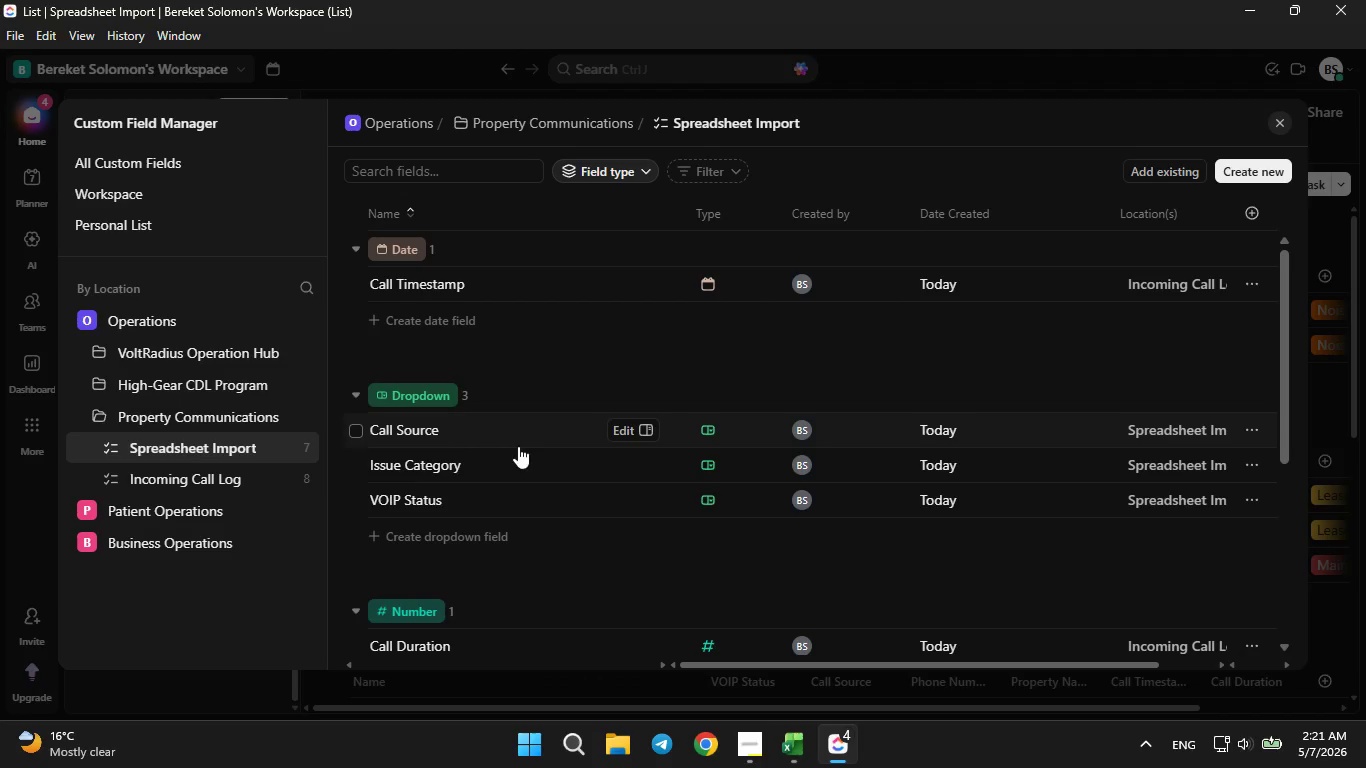 
scroll: coordinate [508, 498], scroll_direction: down, amount: 2.0
 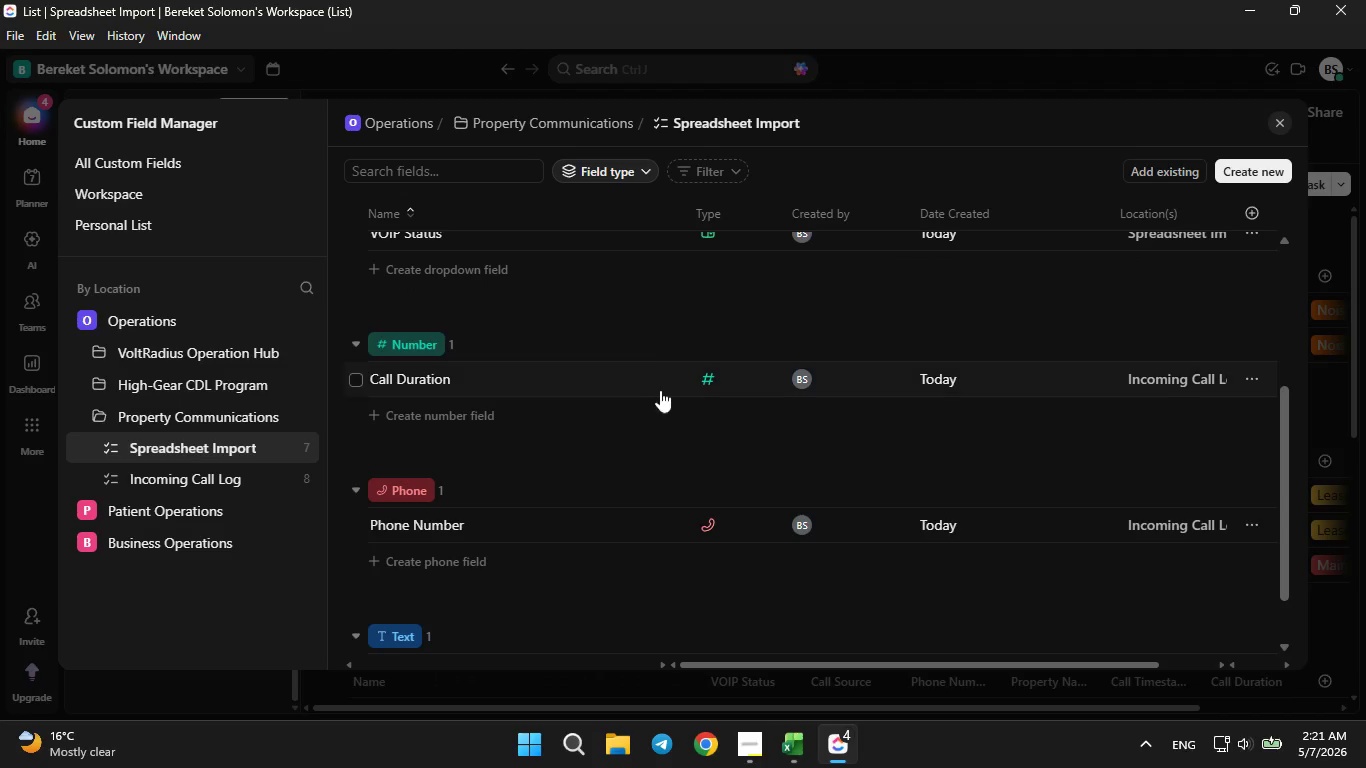 
left_click([647, 377])
 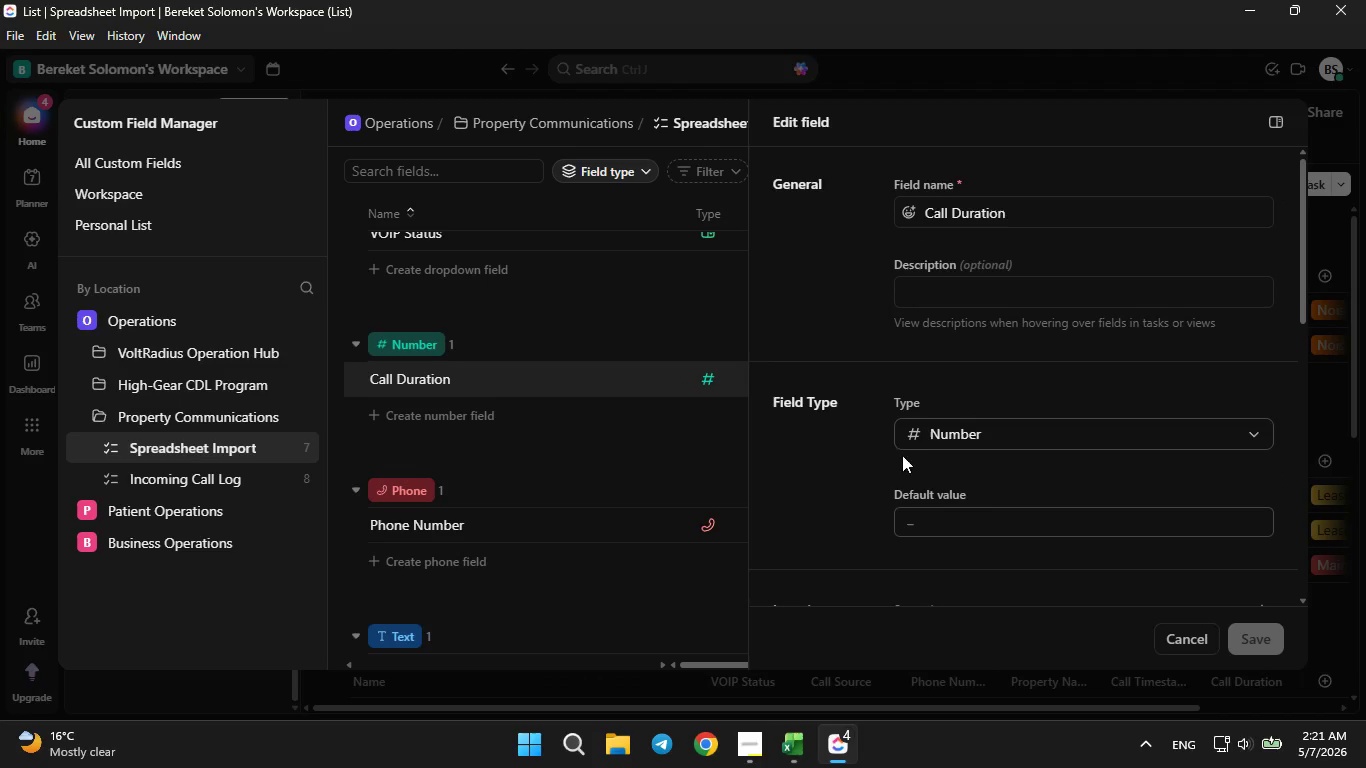 
scroll: coordinate [962, 460], scroll_direction: down, amount: 4.0
 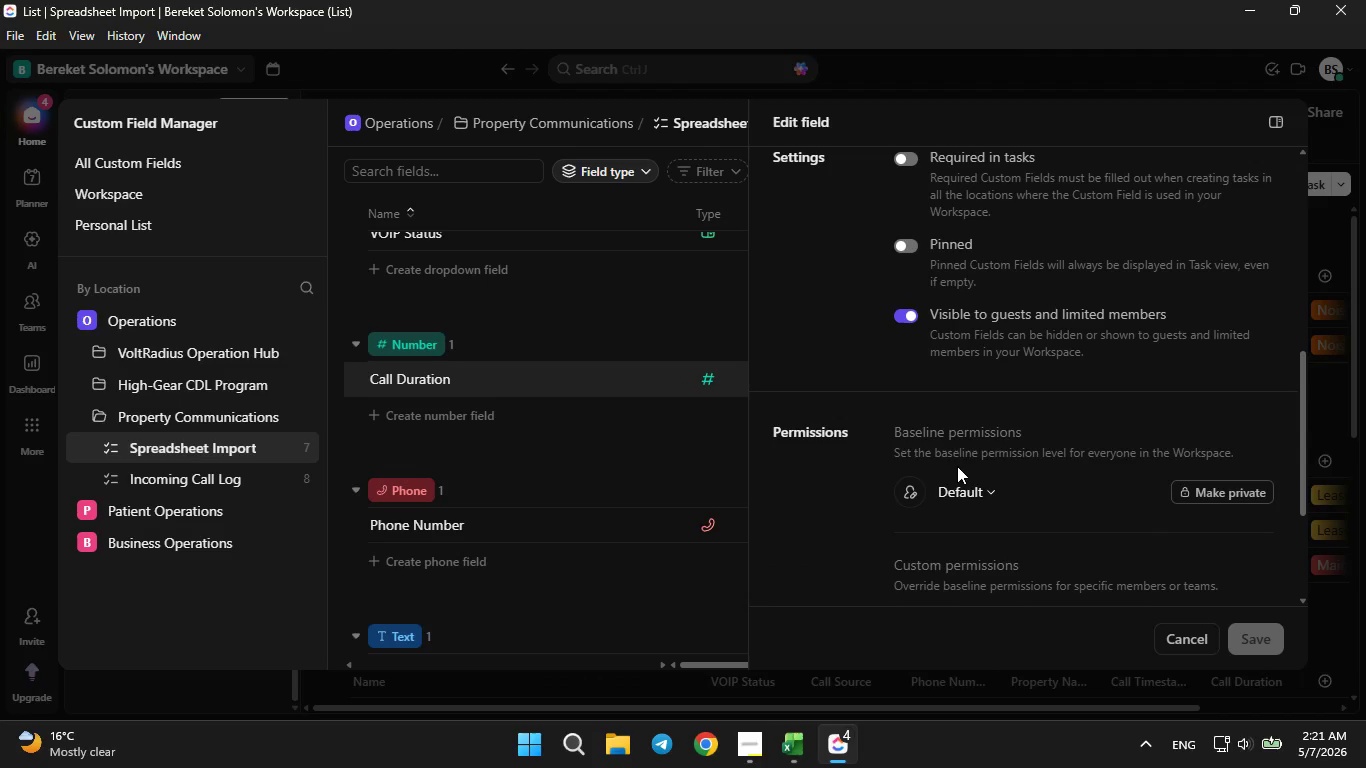 
scroll: coordinate [955, 461], scroll_direction: none, amount: 0.0
 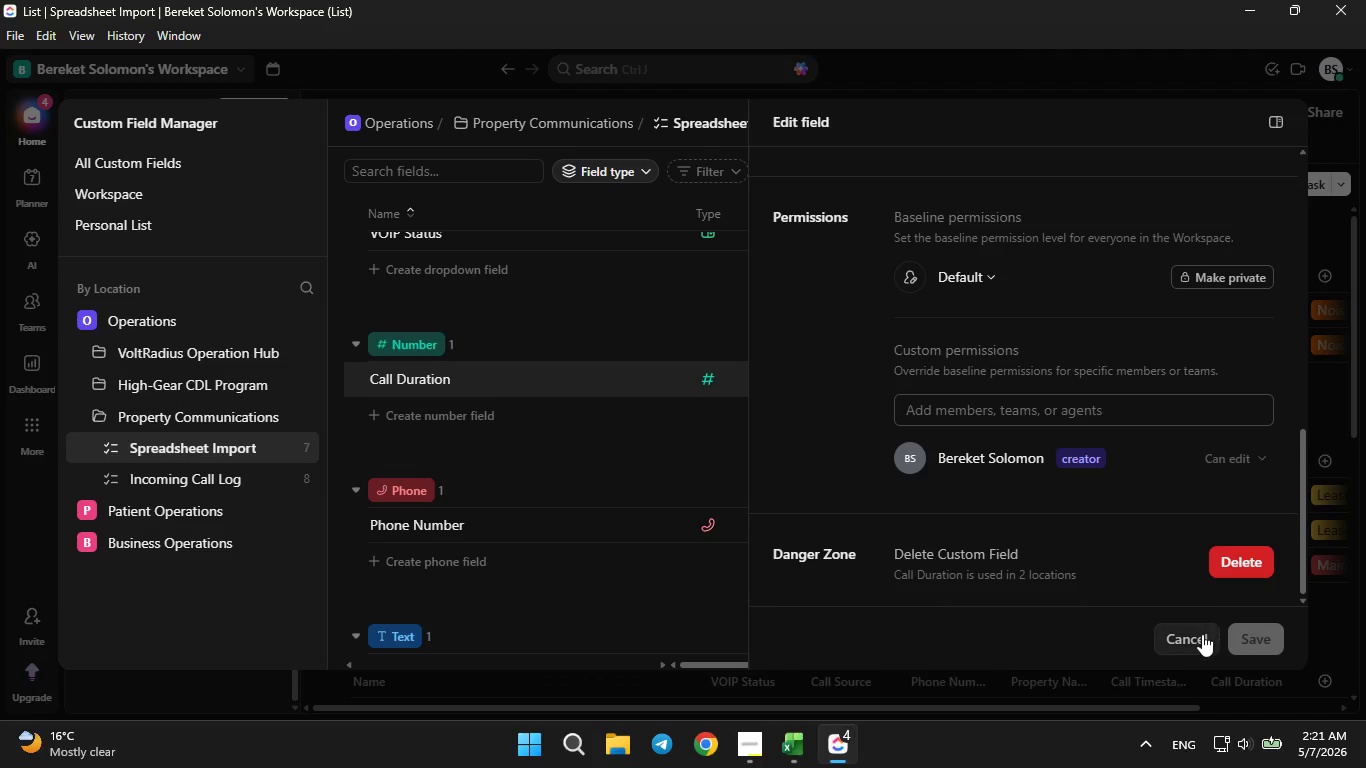 
left_click([1197, 637])
 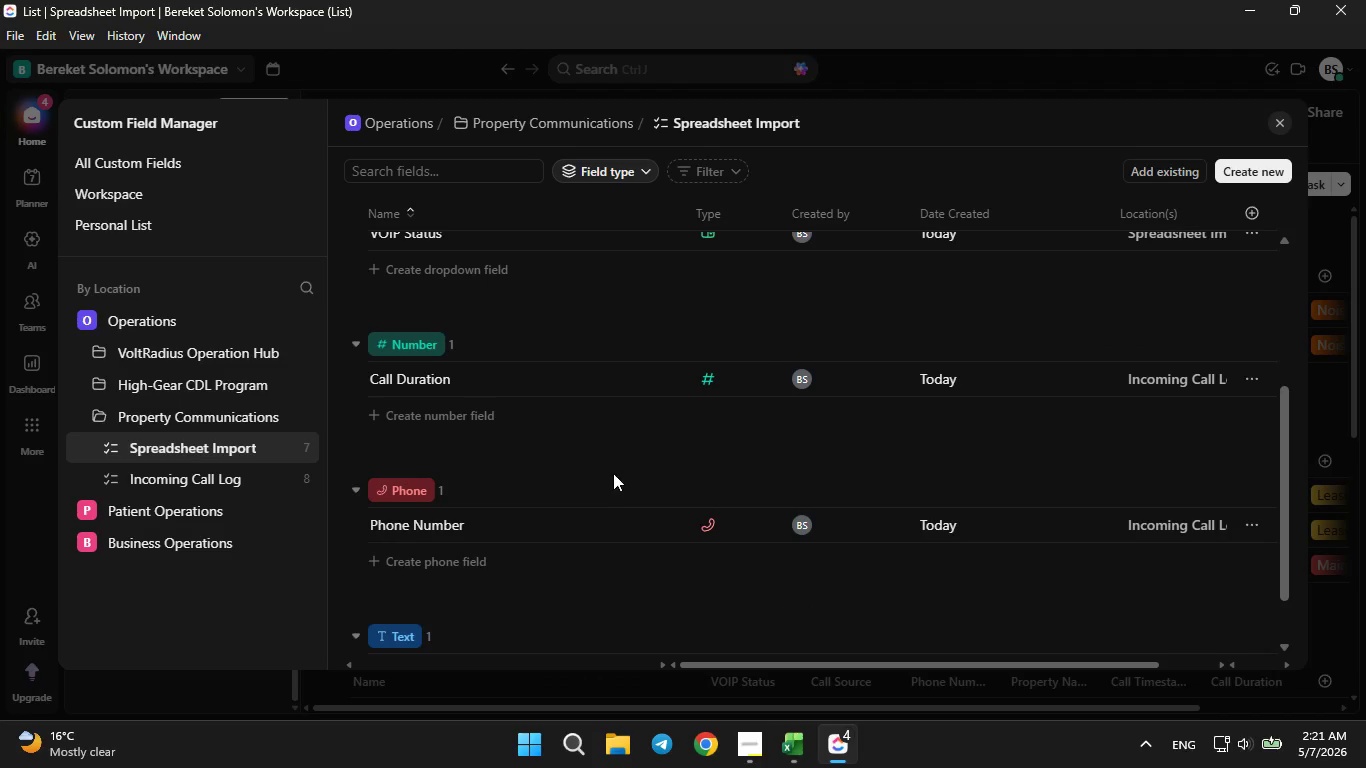 
scroll: coordinate [613, 473], scroll_direction: down, amount: 1.0
 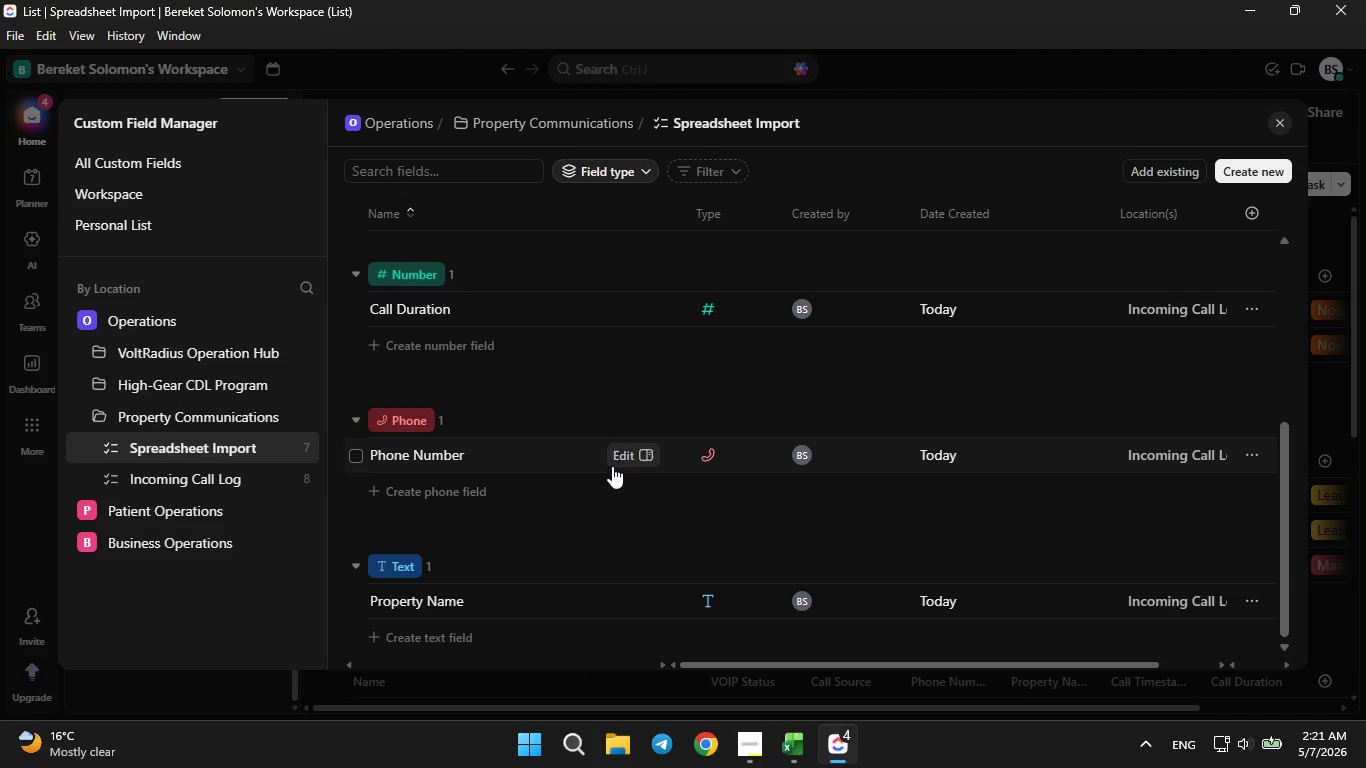 
left_click([608, 463])
 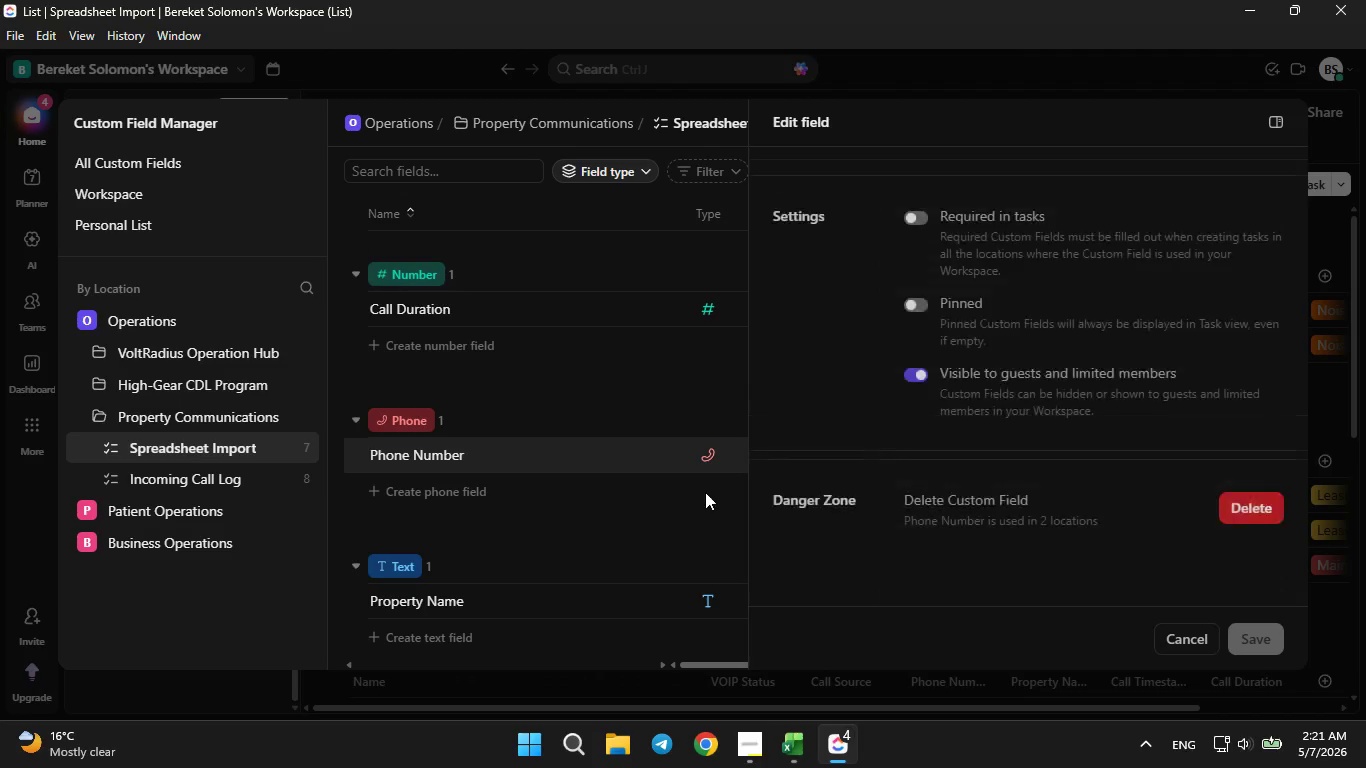 
scroll: coordinate [870, 523], scroll_direction: down, amount: 6.0
 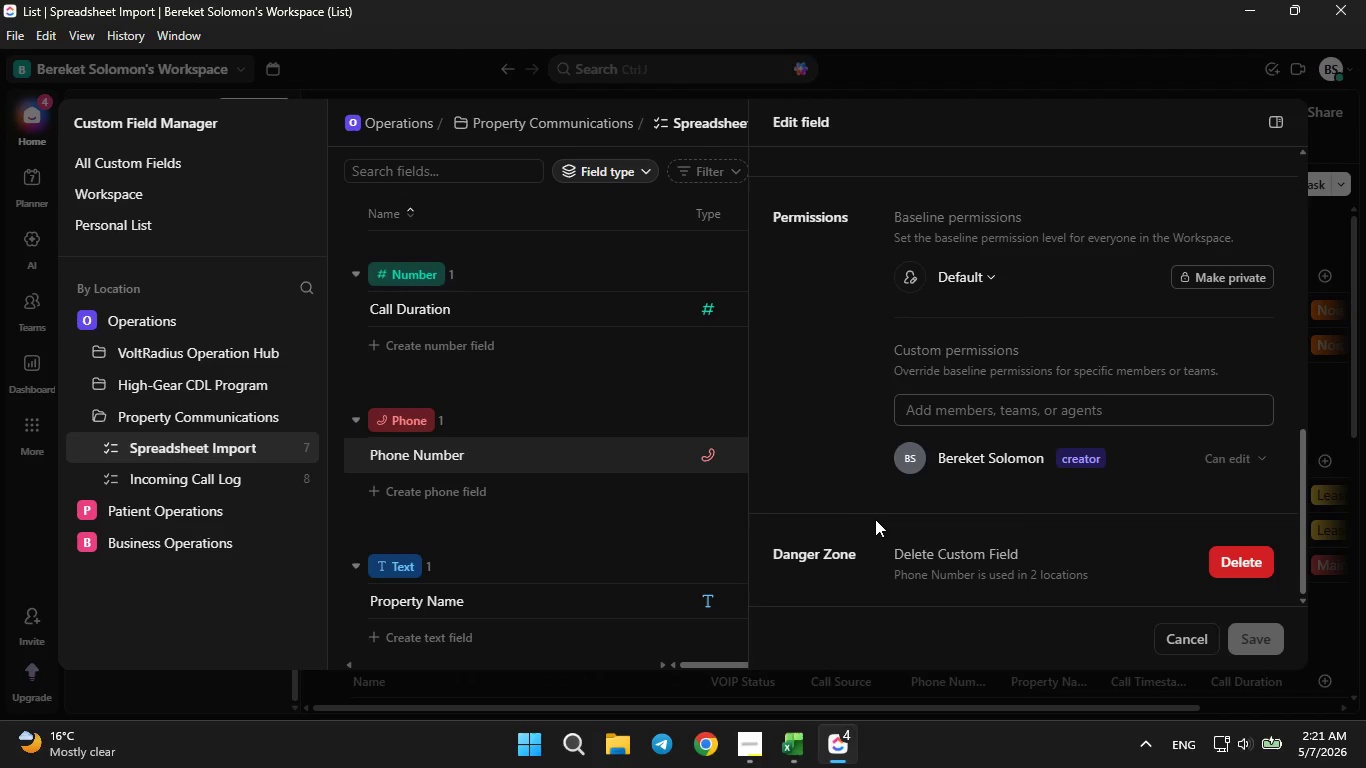 
scroll: coordinate [881, 511], scroll_direction: none, amount: 0.0
 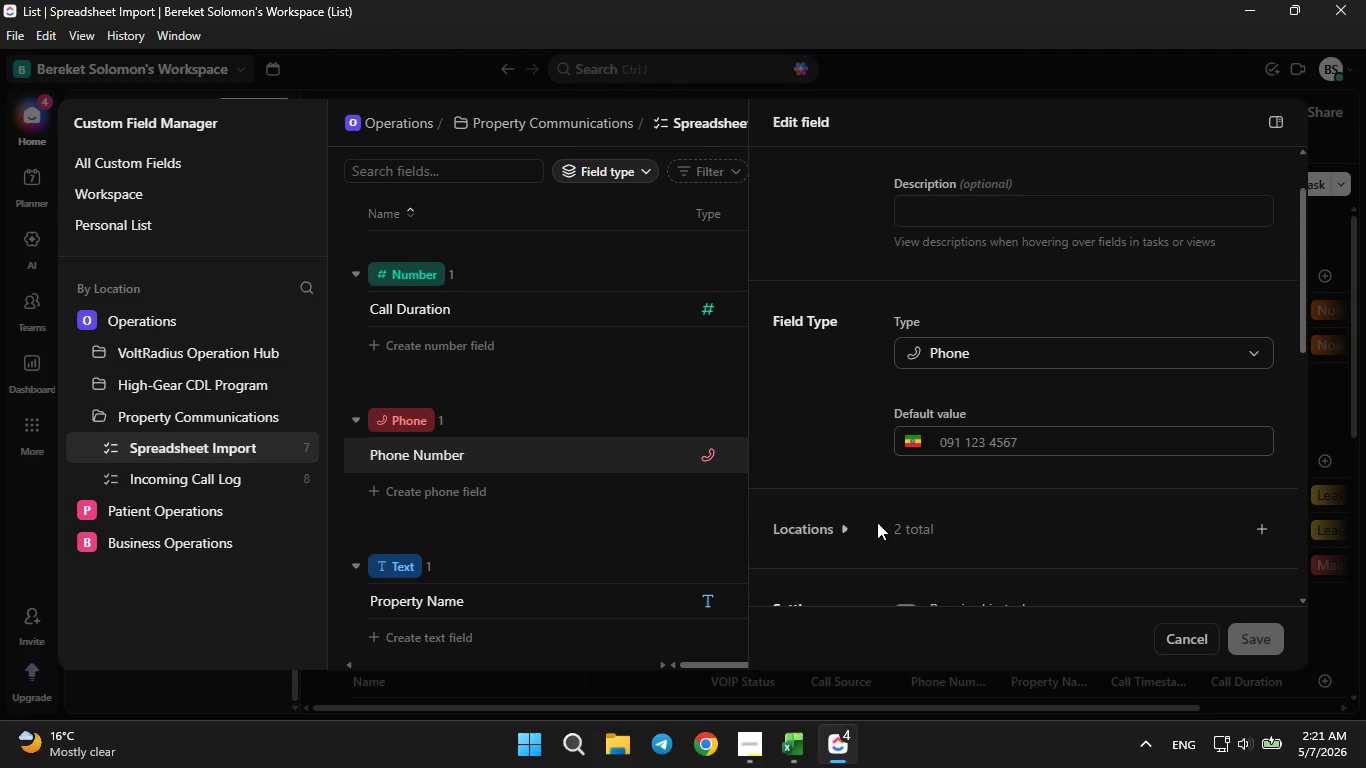 
left_click([845, 536])
 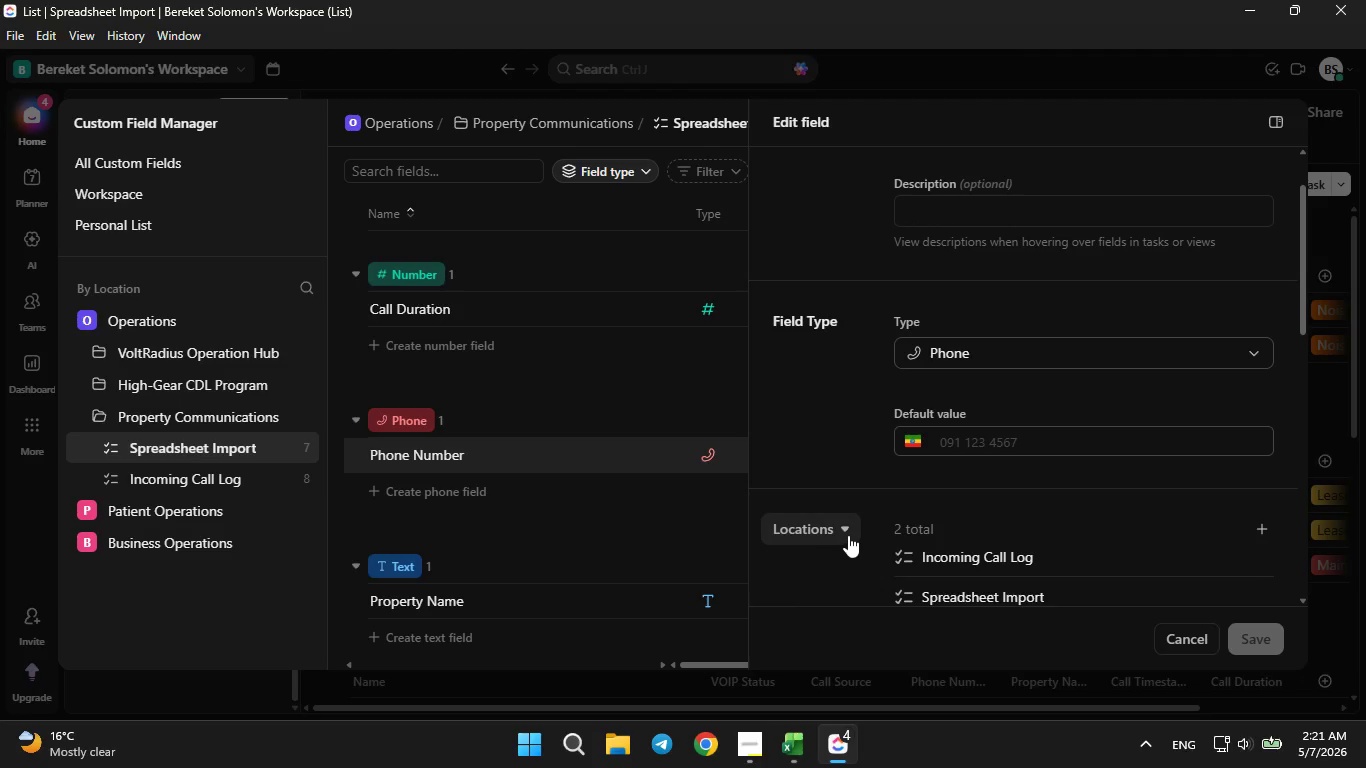 
scroll: coordinate [848, 535], scroll_direction: none, amount: 0.0
 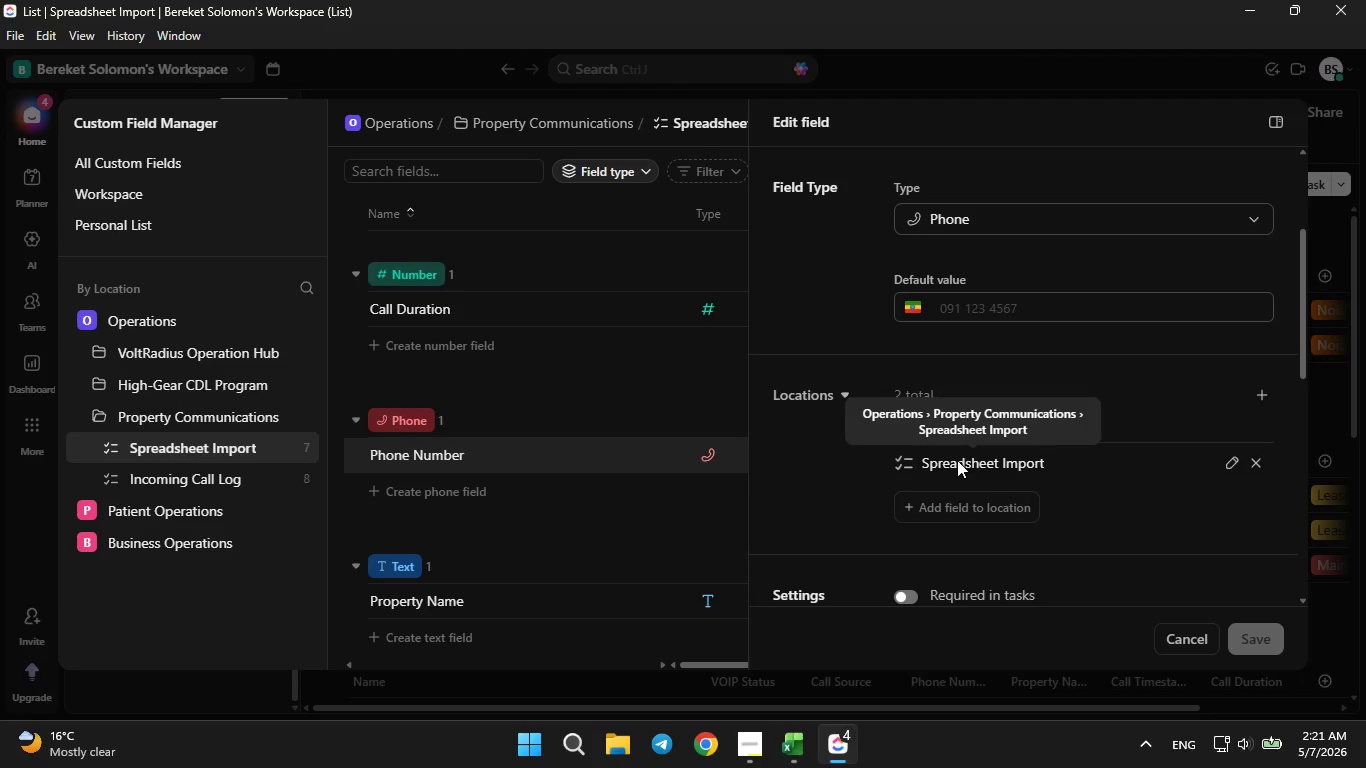 
mouse_move([1196, 483])
 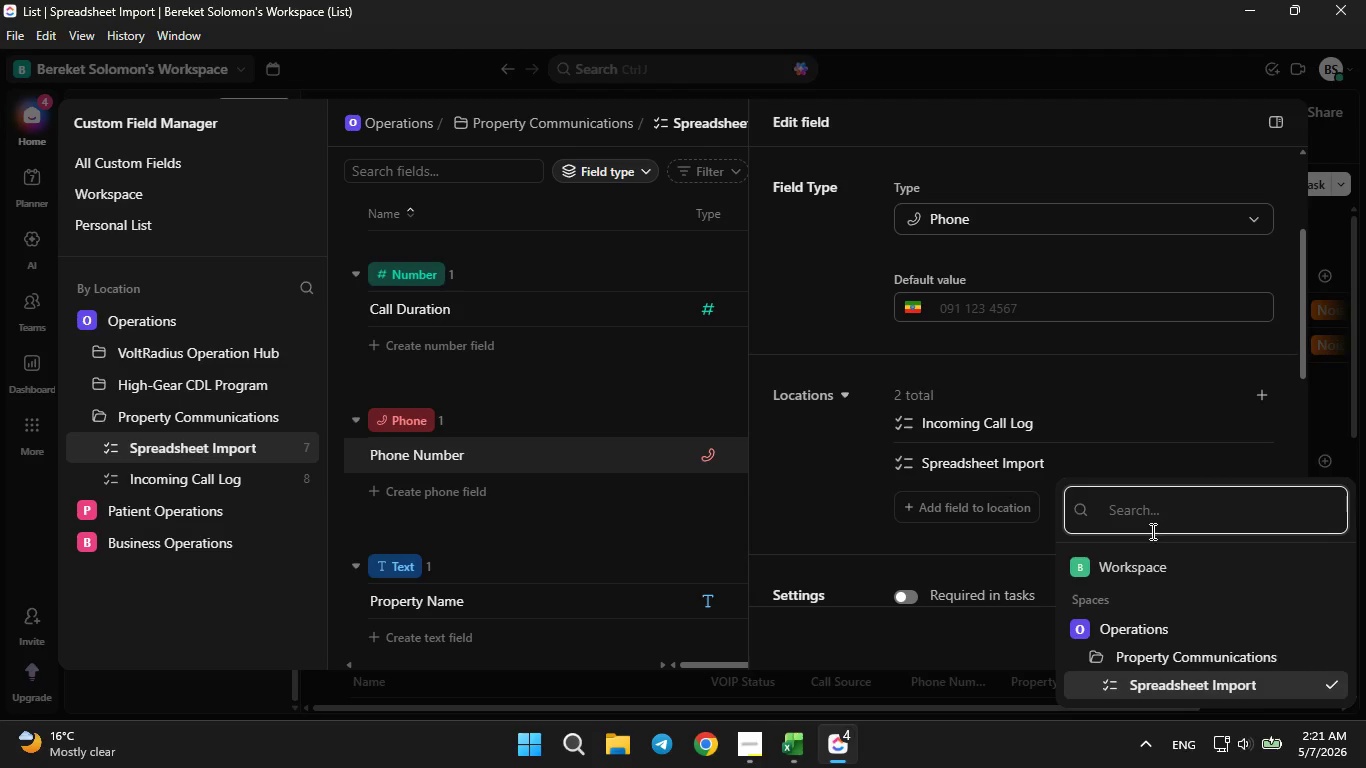 
scroll: coordinate [1145, 536], scroll_direction: down, amount: 3.0
 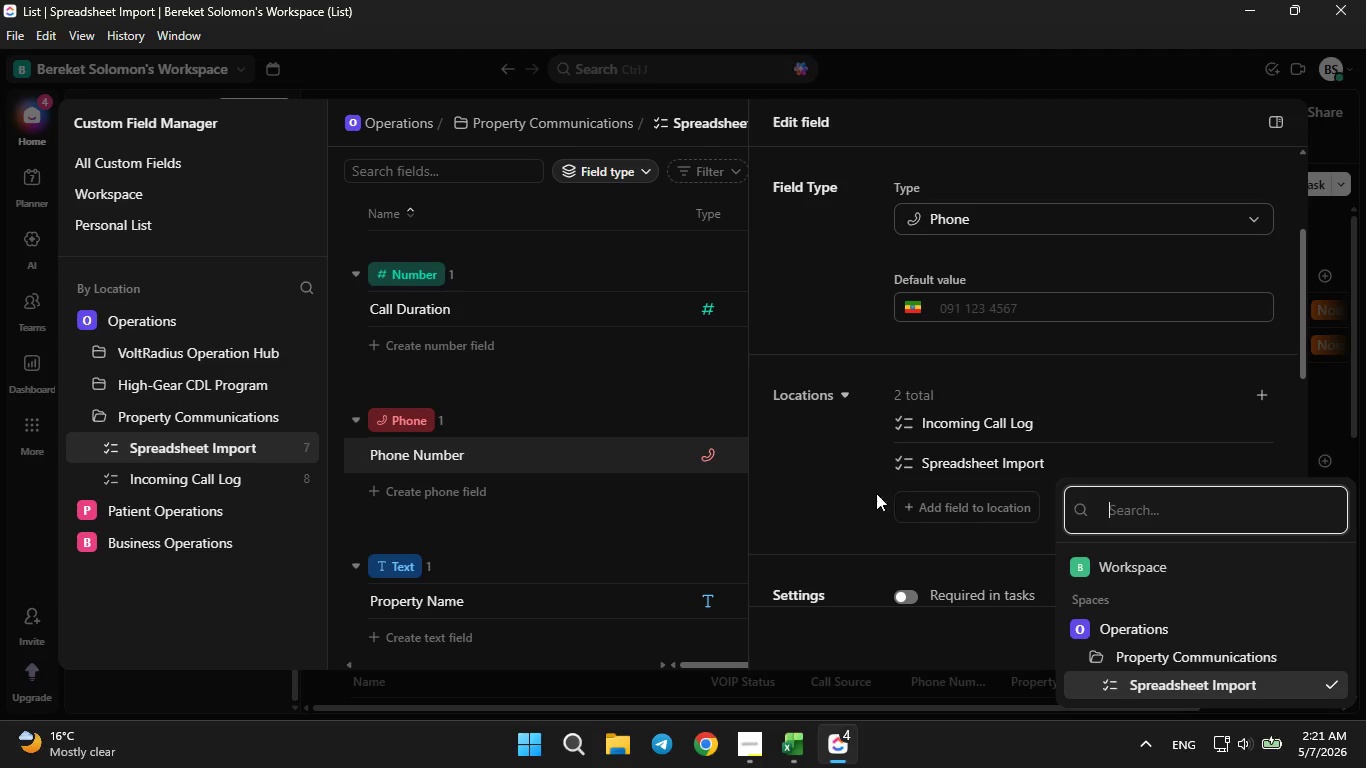 
left_click([862, 486])
 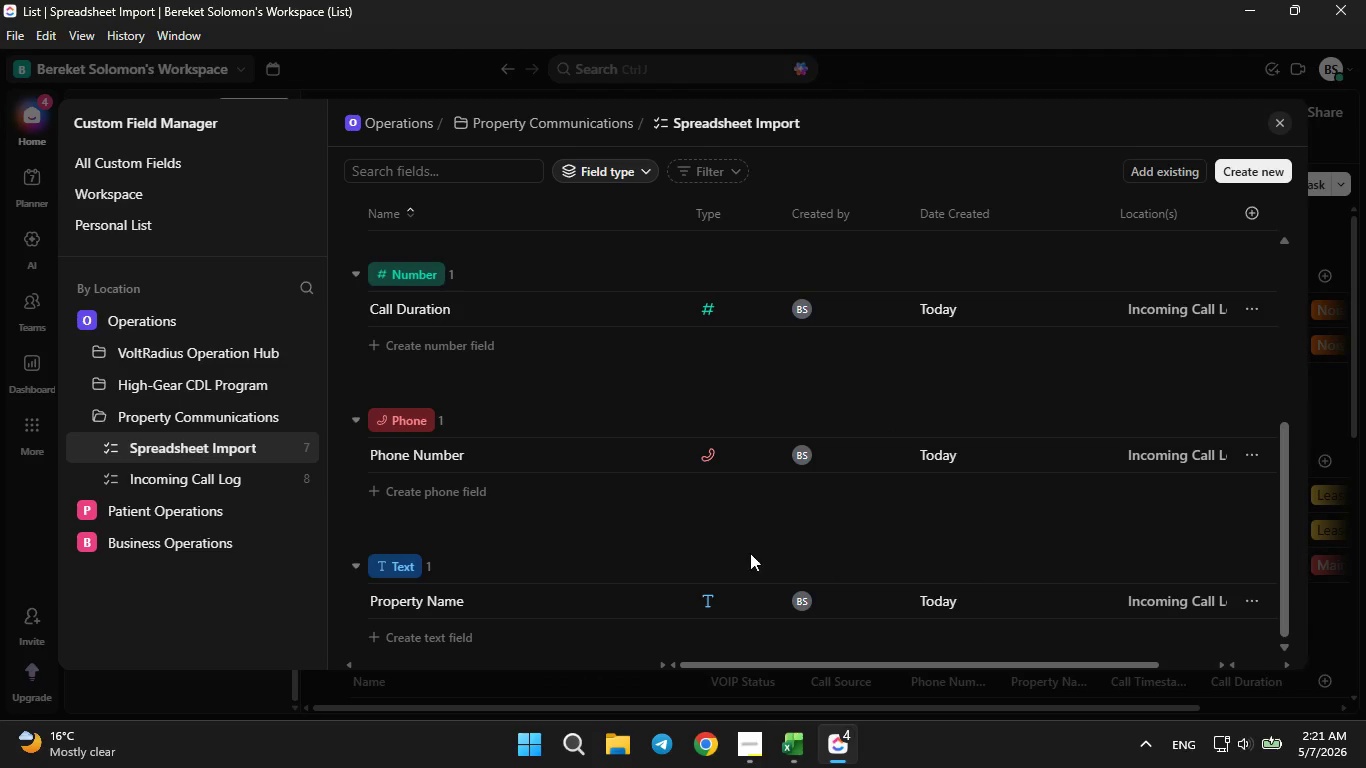 
scroll: coordinate [607, 544], scroll_direction: down, amount: 2.0
 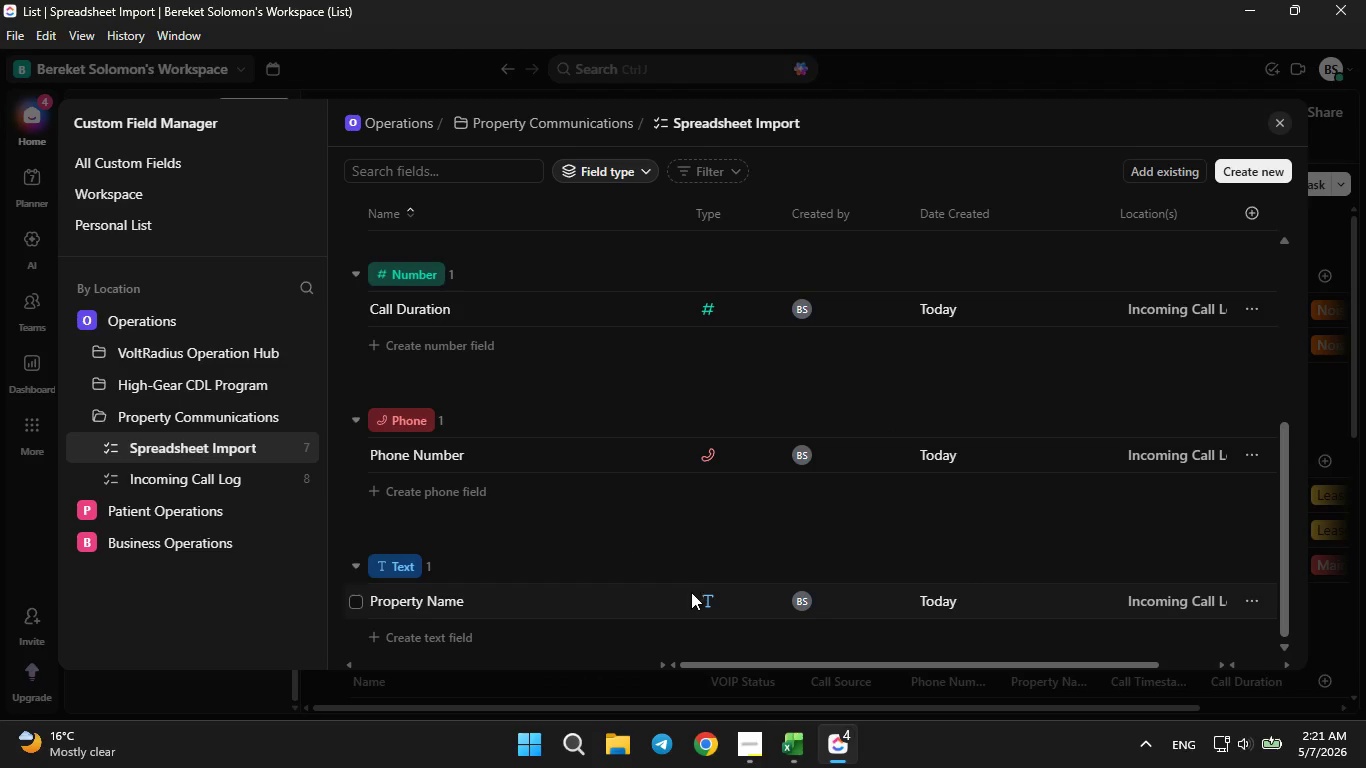 
left_click([634, 600])
 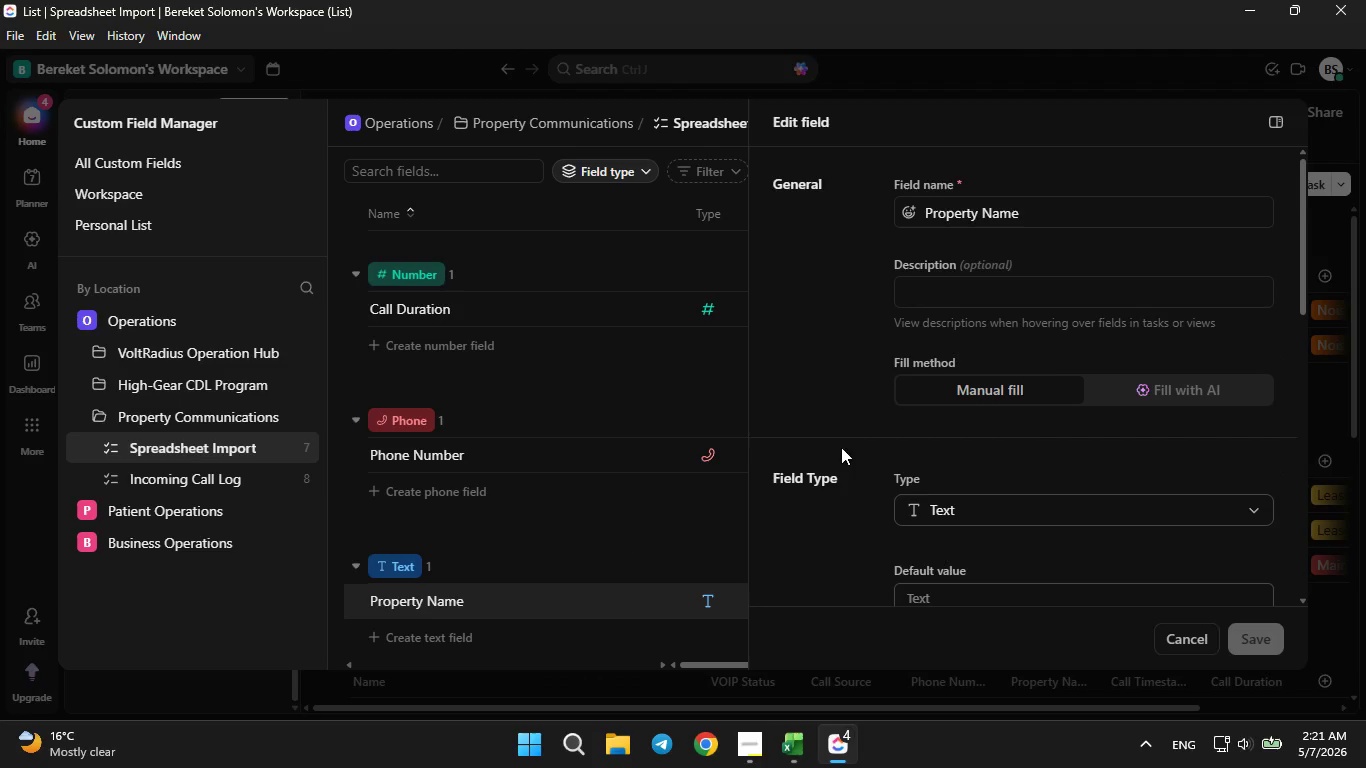 
scroll: coordinate [920, 417], scroll_direction: down, amount: 10.0
 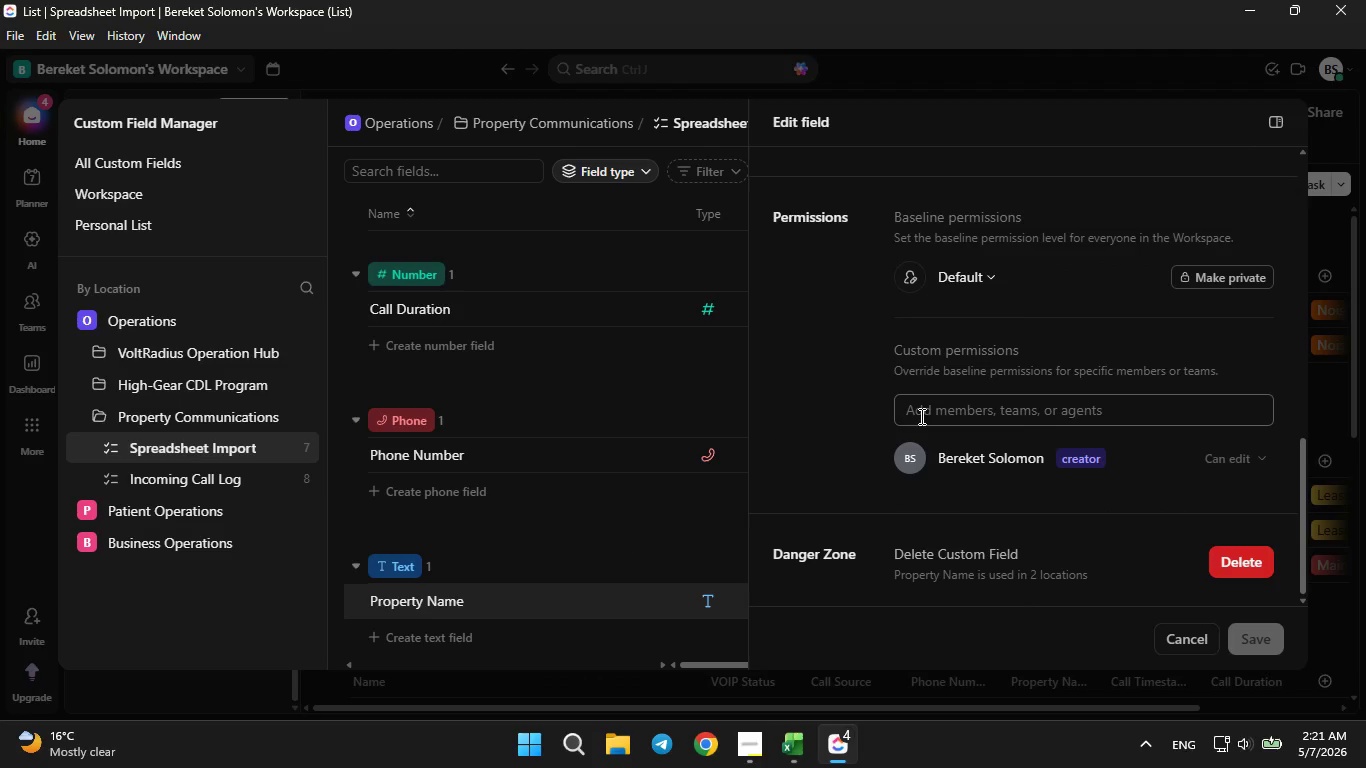 
scroll: coordinate [940, 386], scroll_direction: up, amount: 11.0
 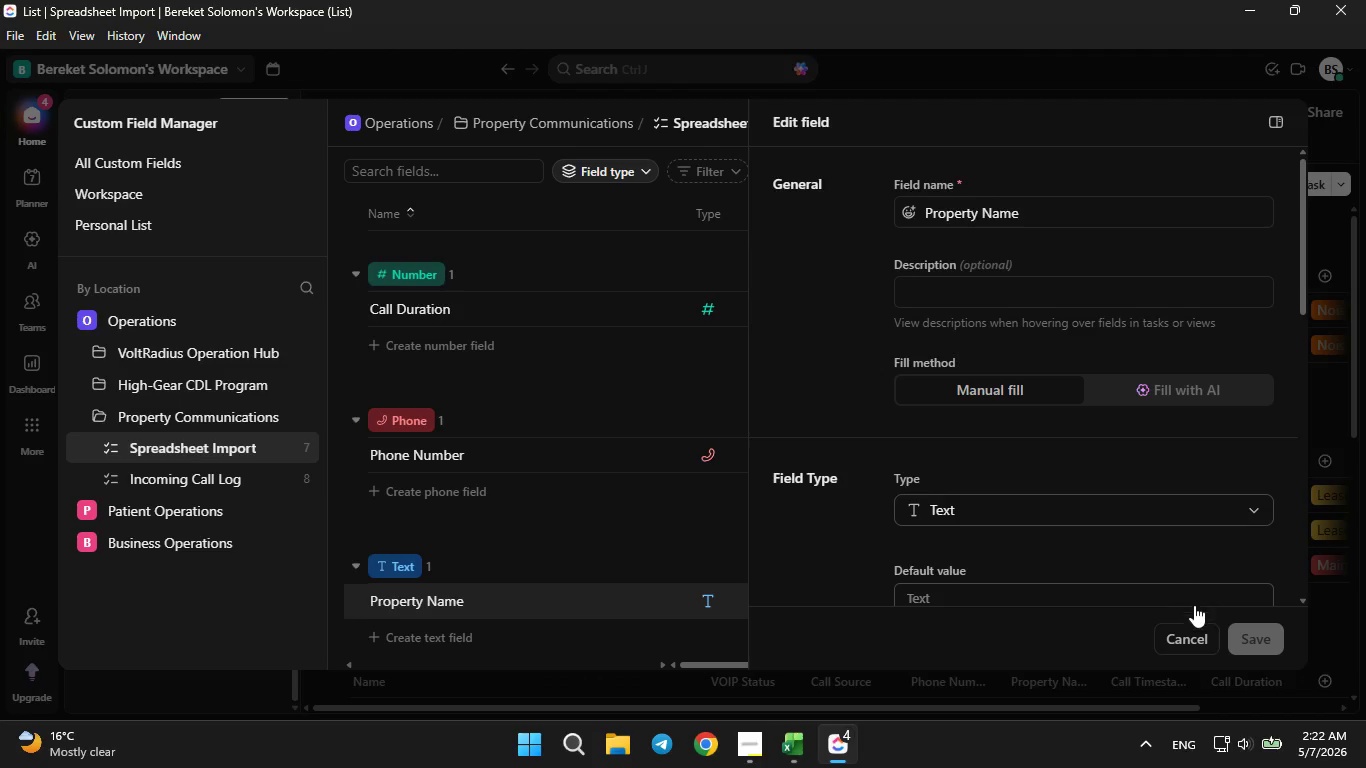 
left_click([1177, 640])
 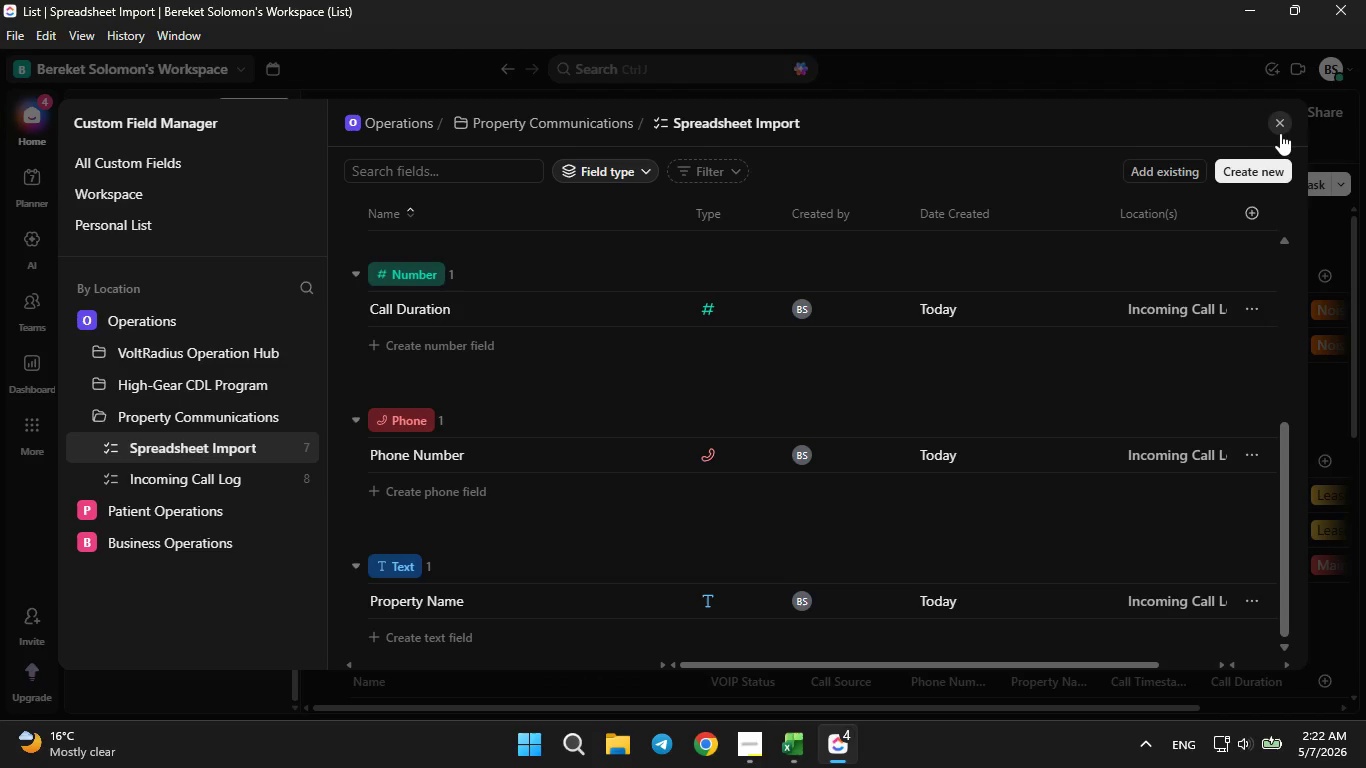 
left_click([1279, 124])
 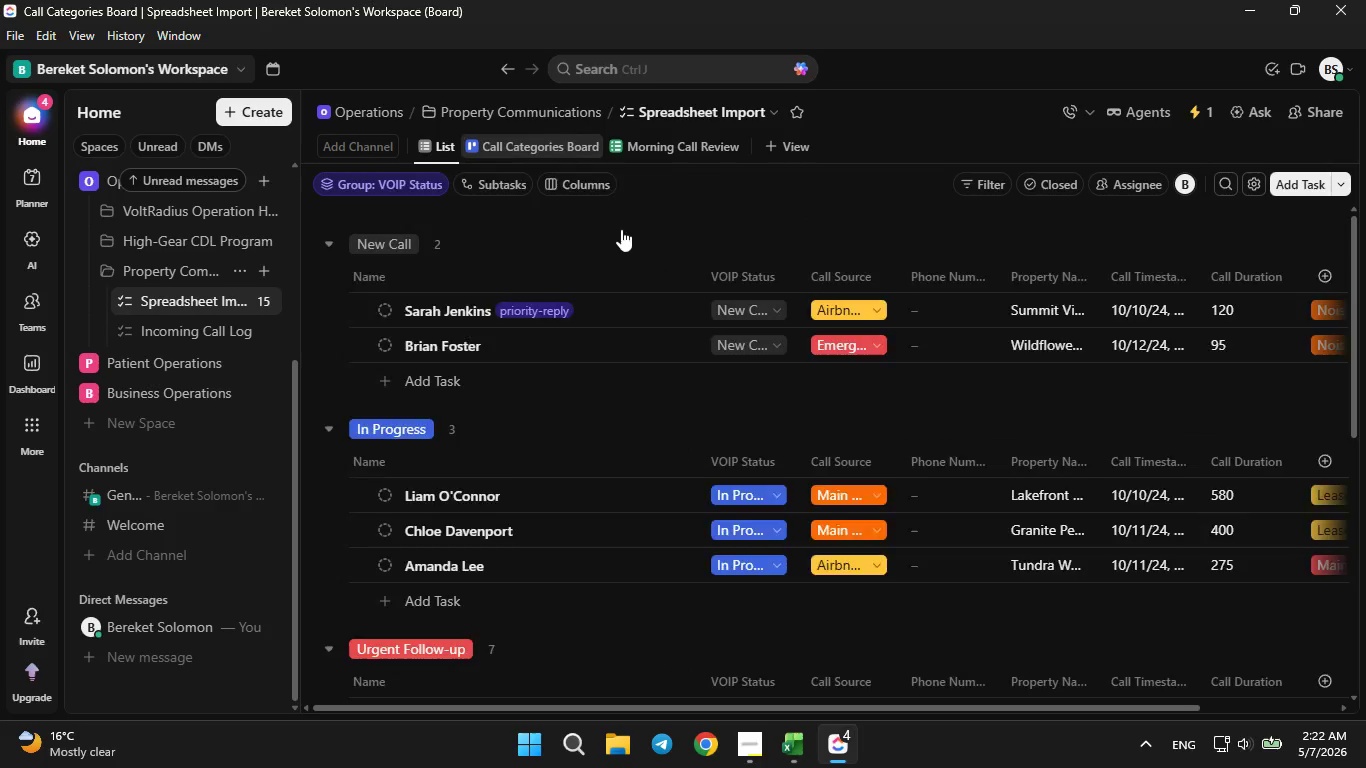 
scroll: coordinate [730, 345], scroll_direction: down, amount: 10.0
 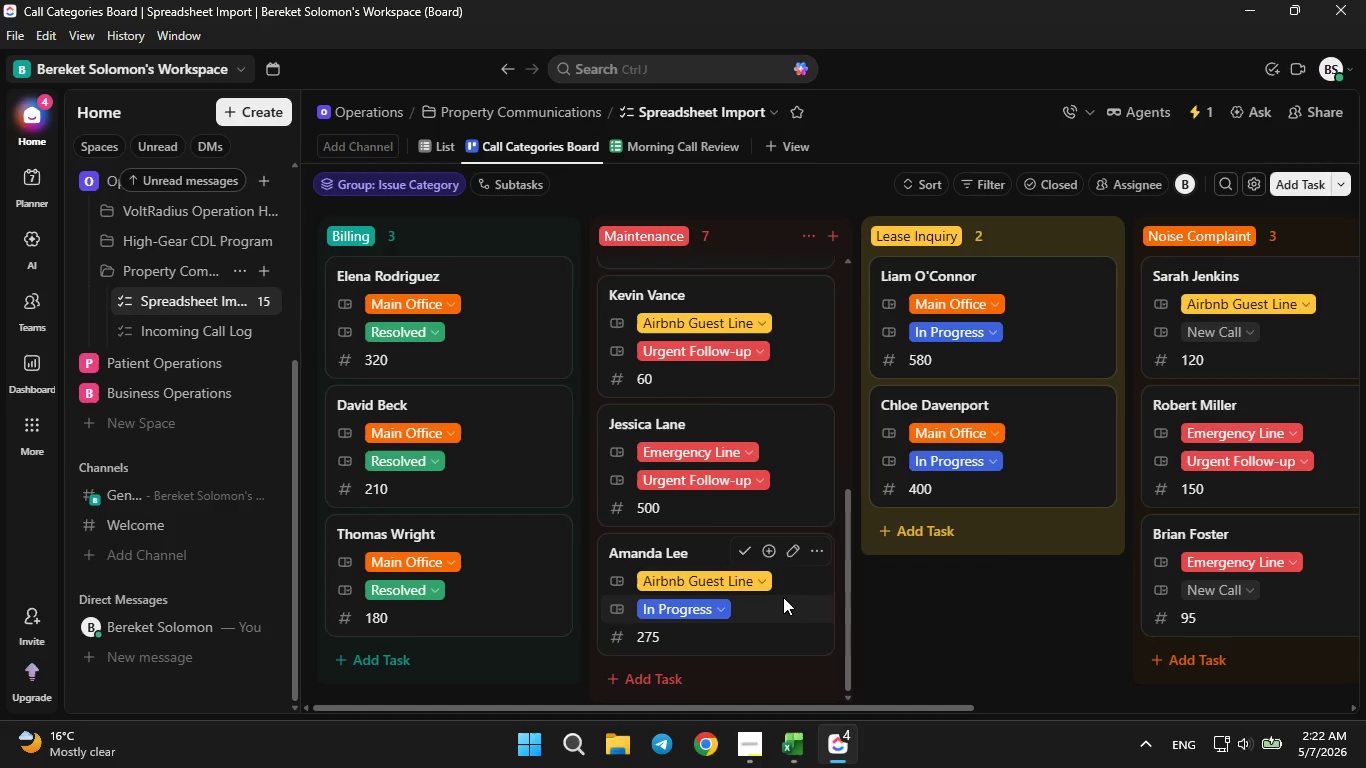 
left_click_drag(start_coordinate=[783, 595], to_coordinate=[518, 632])
 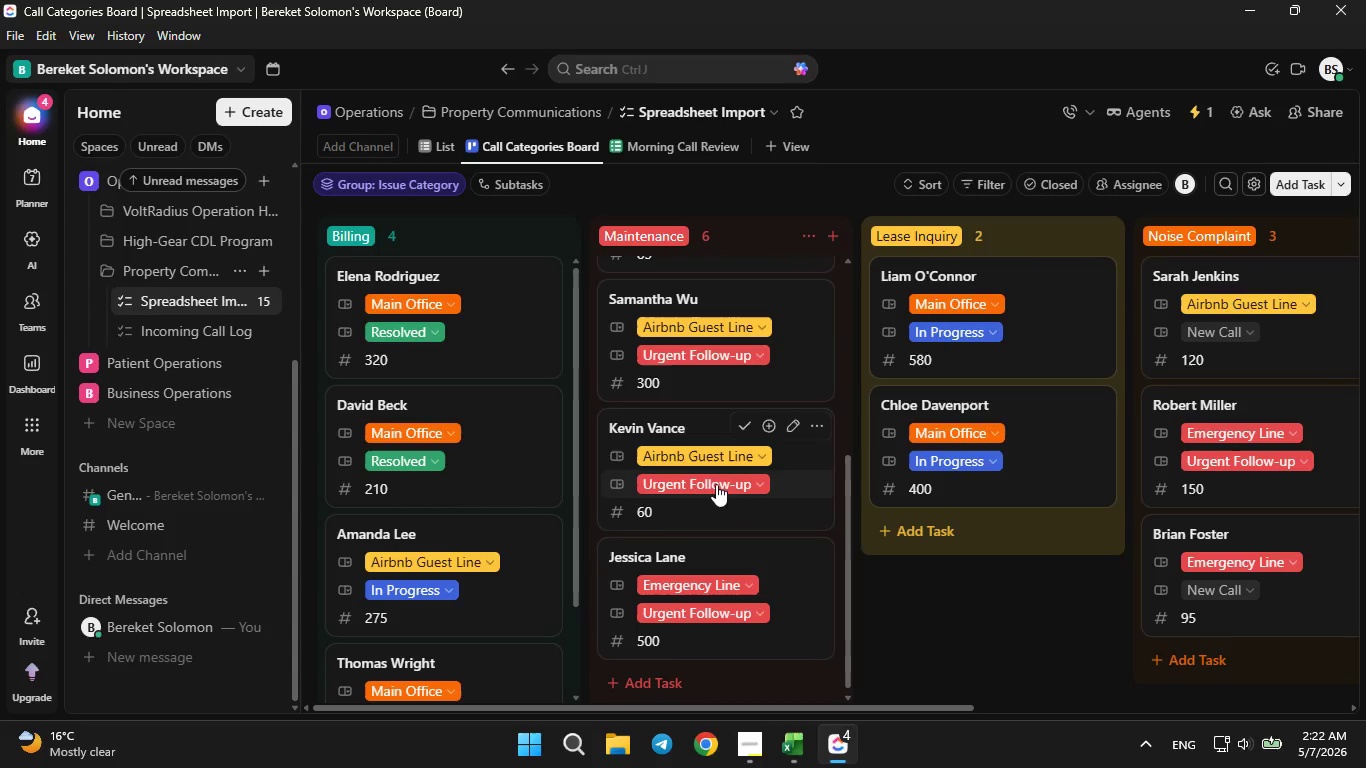 
scroll: coordinate [803, 407], scroll_direction: up, amount: 1.0
 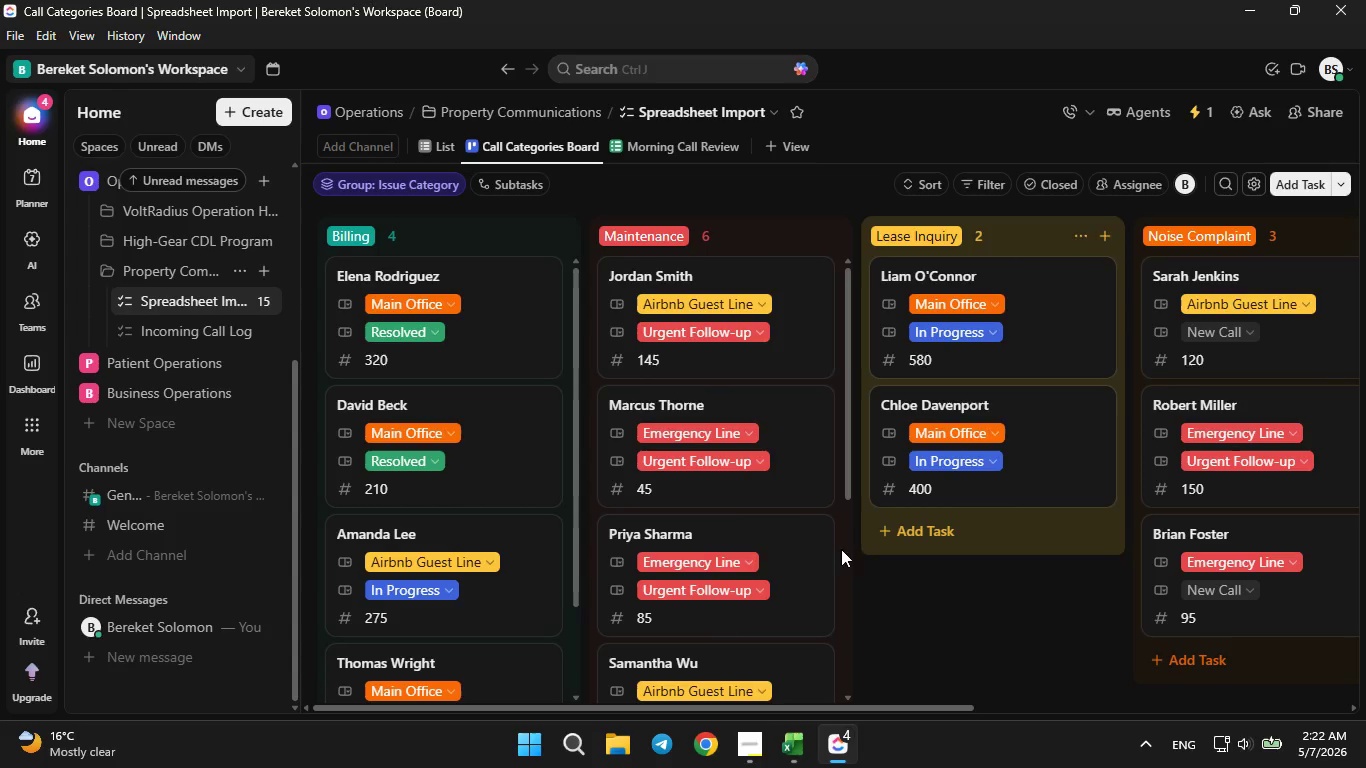 
scroll: coordinate [812, 521], scroll_direction: down, amount: 4.0
 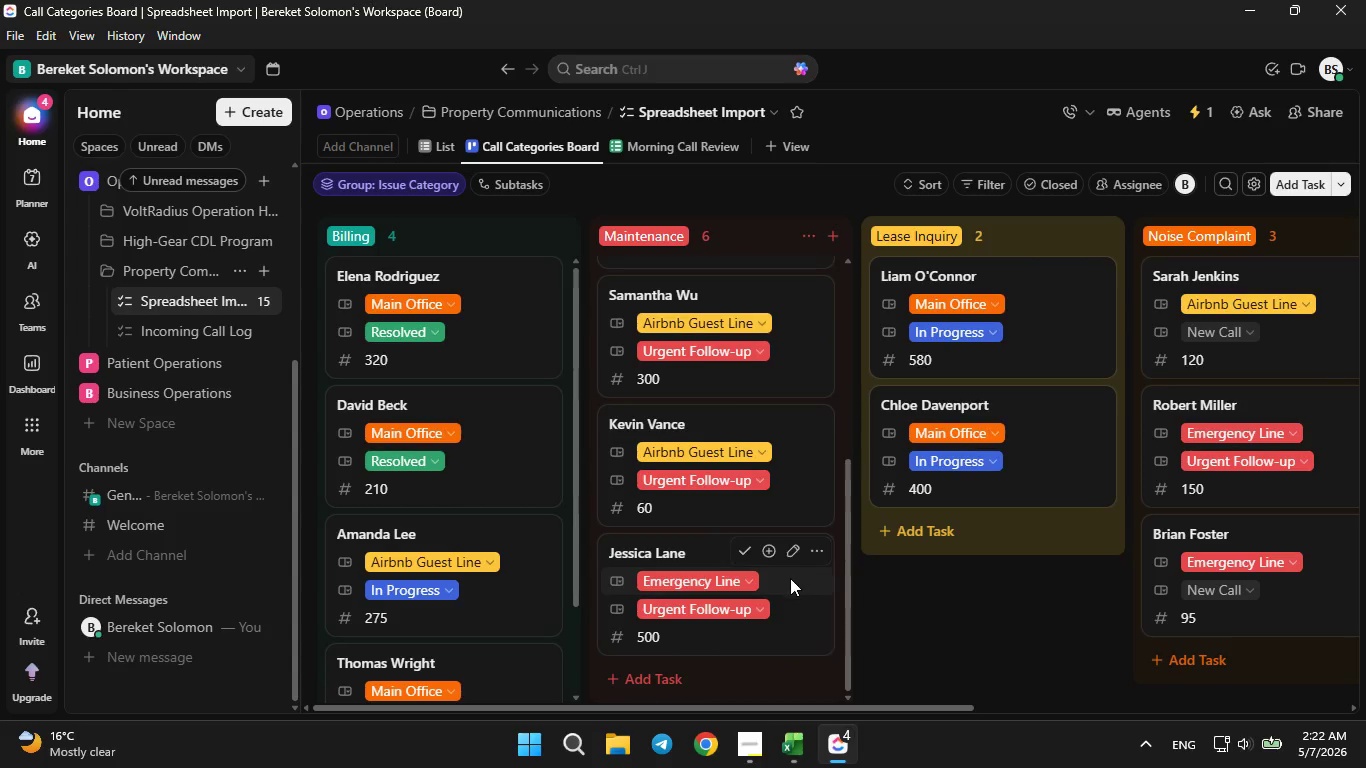 
left_click_drag(start_coordinate=[791, 578], to_coordinate=[1033, 507])
 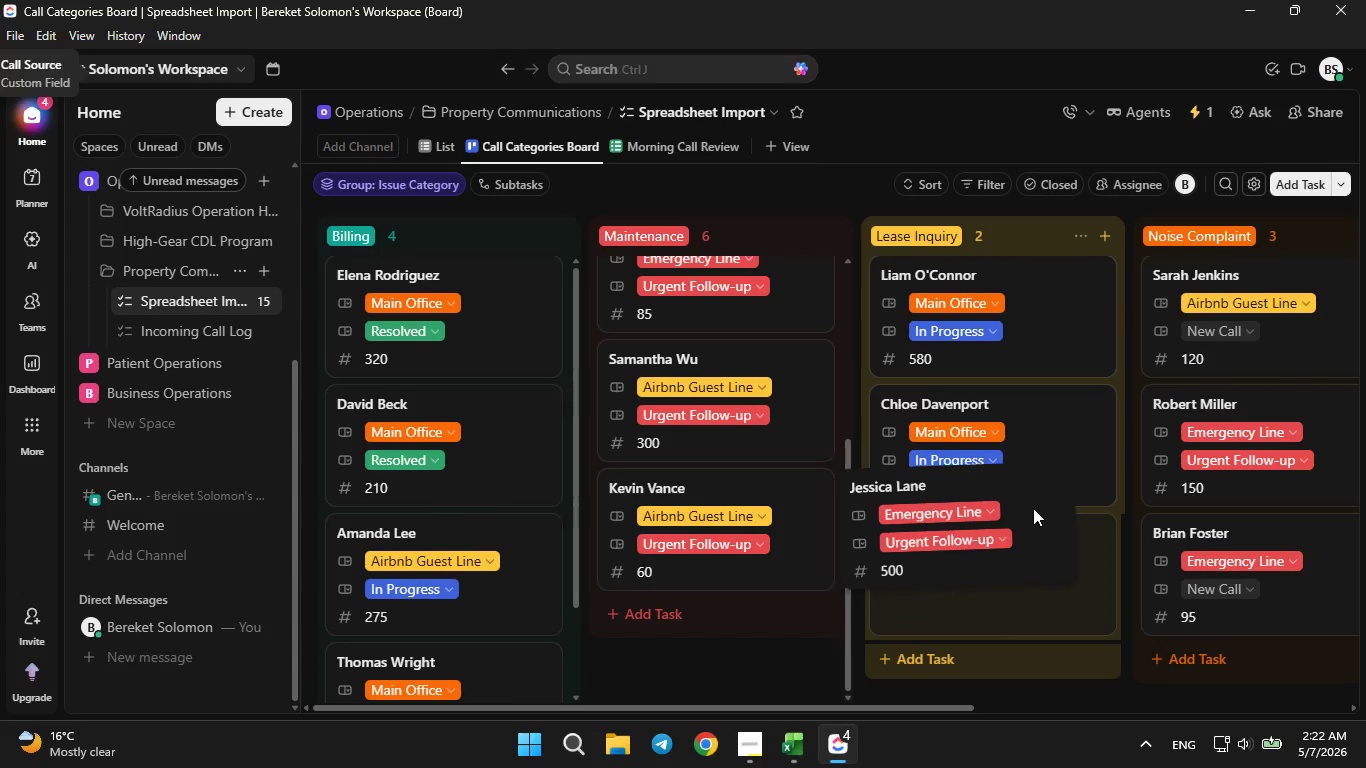 
left_click([1033, 507])
 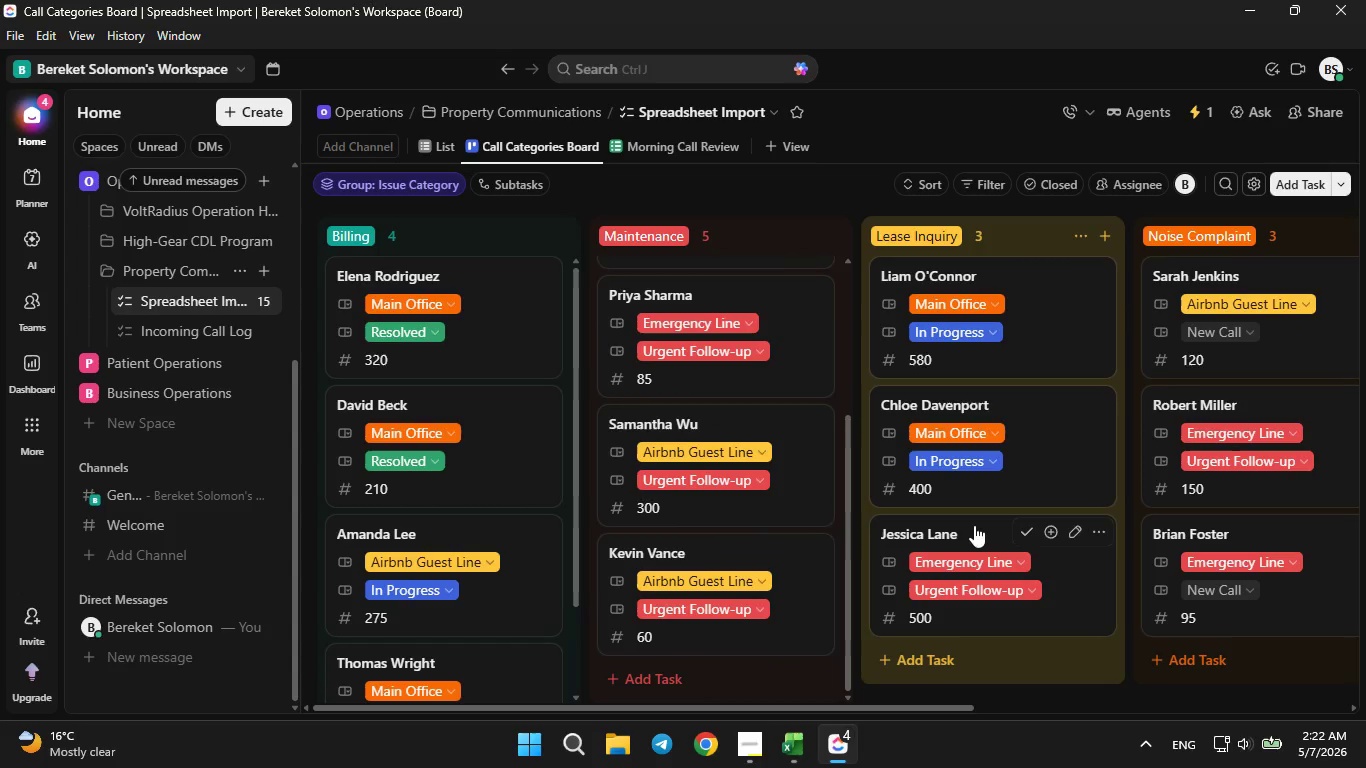 
scroll: coordinate [970, 512], scroll_direction: down, amount: 5.0
 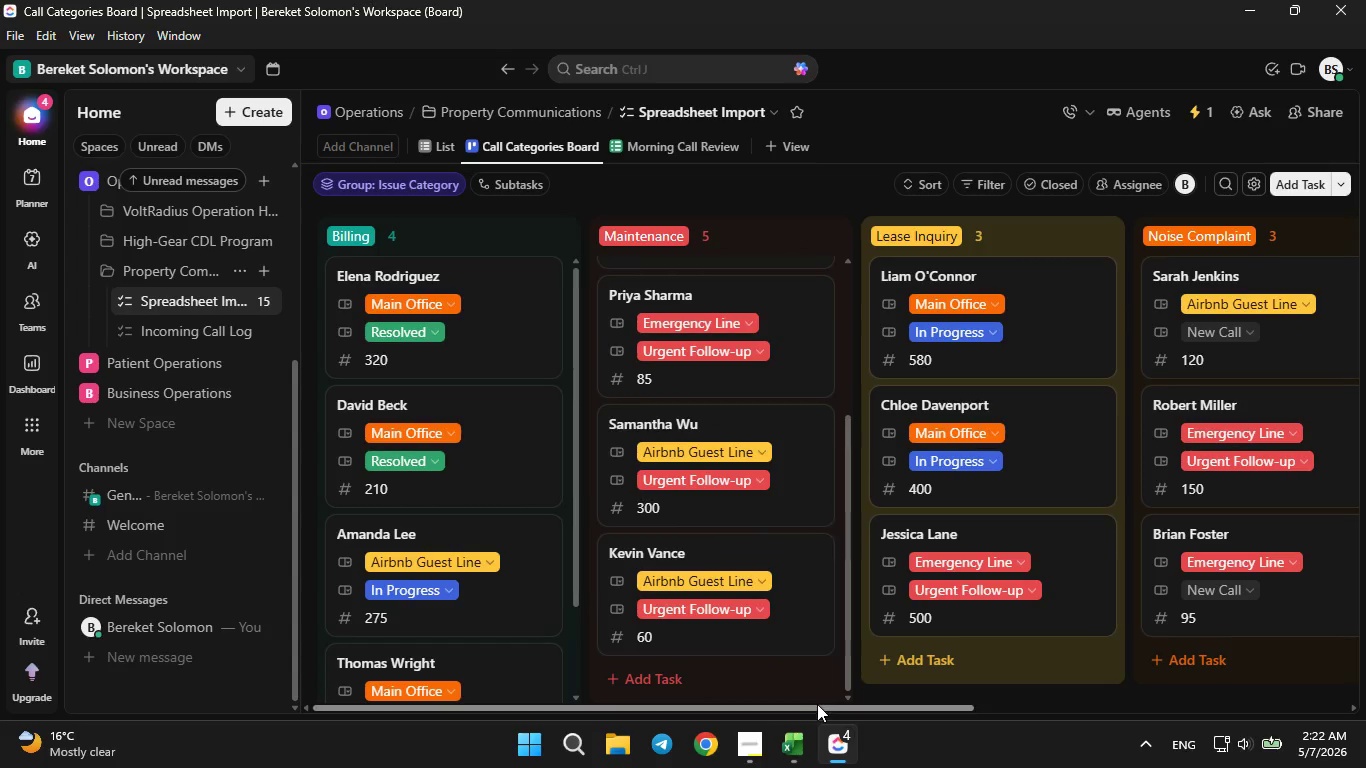 
left_click_drag(start_coordinate=[831, 703], to_coordinate=[1018, 674])
 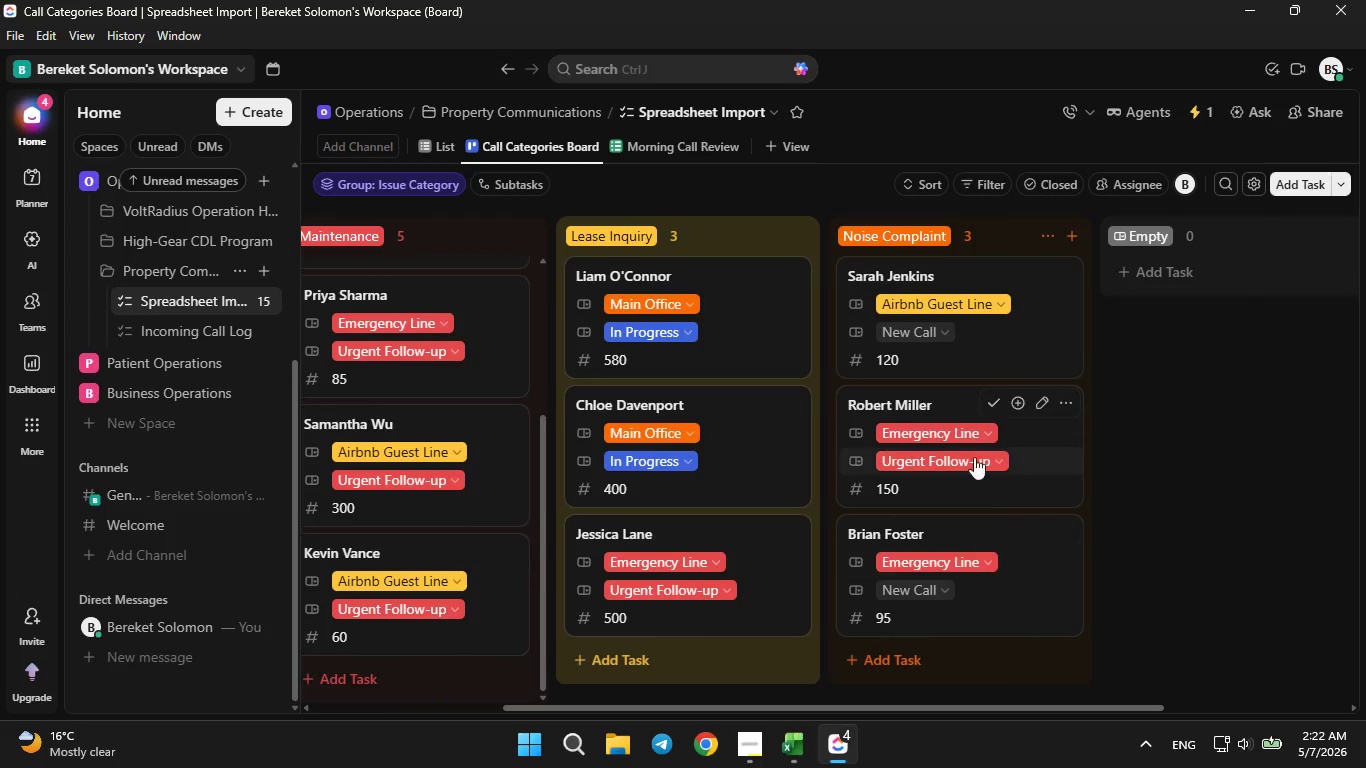 
scroll: coordinate [974, 457], scroll_direction: down, amount: 3.0
 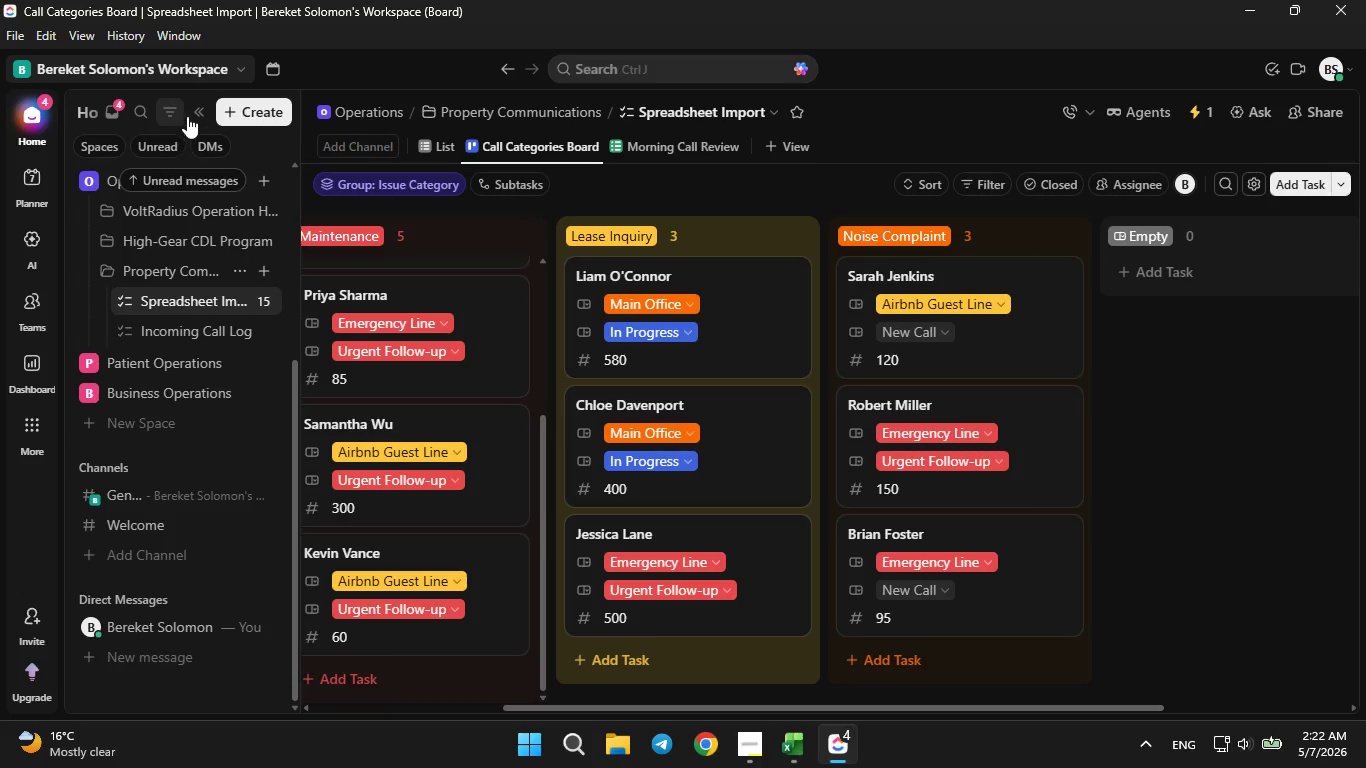 